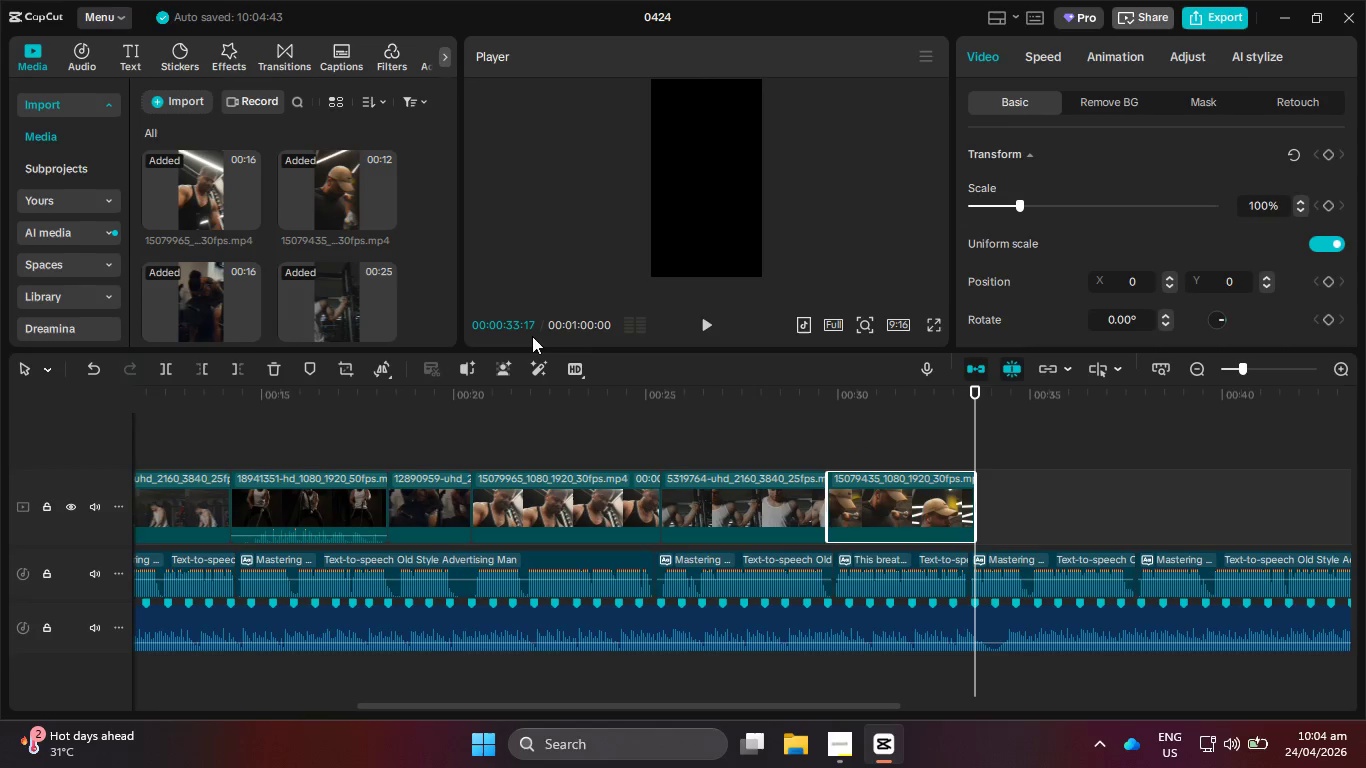 
scroll: coordinate [351, 264], scroll_direction: down, amount: 6.0
 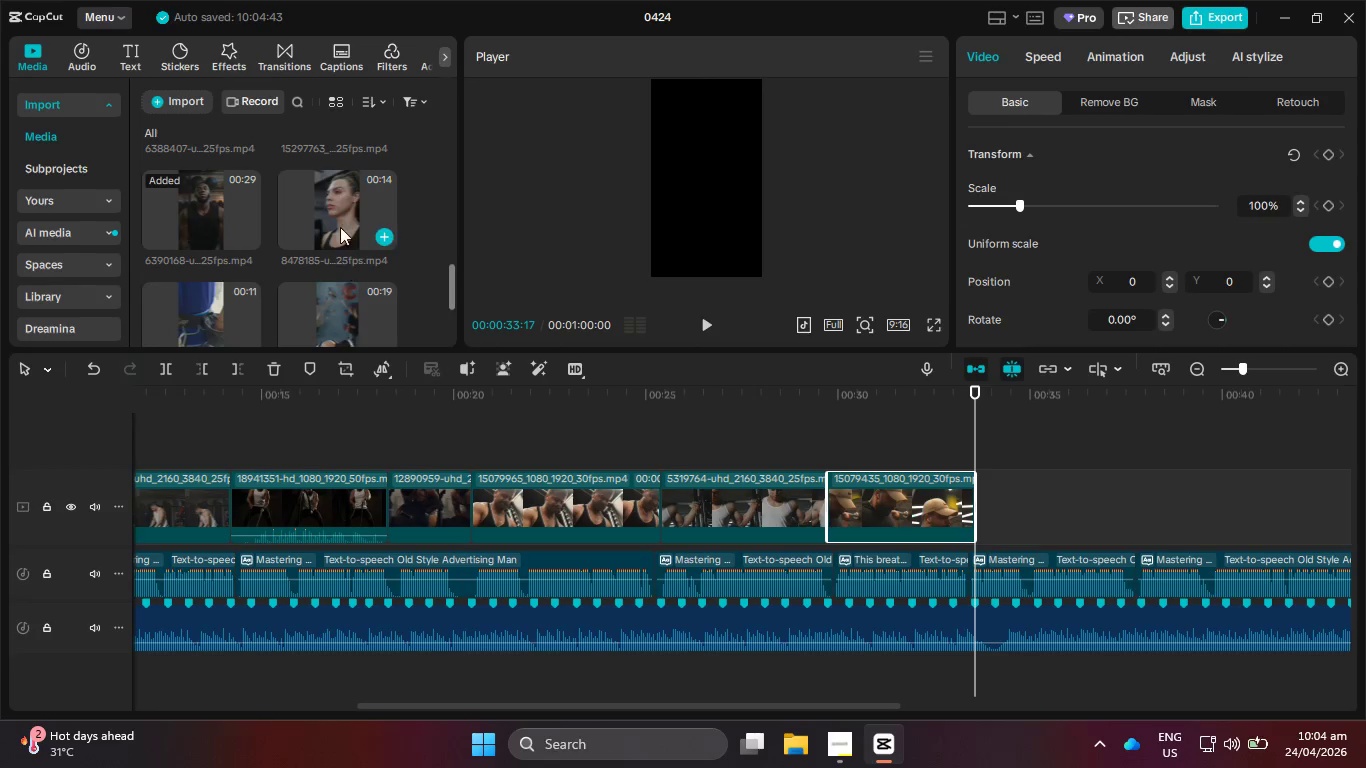 
left_click_drag(start_coordinate=[340, 227], to_coordinate=[990, 514])
 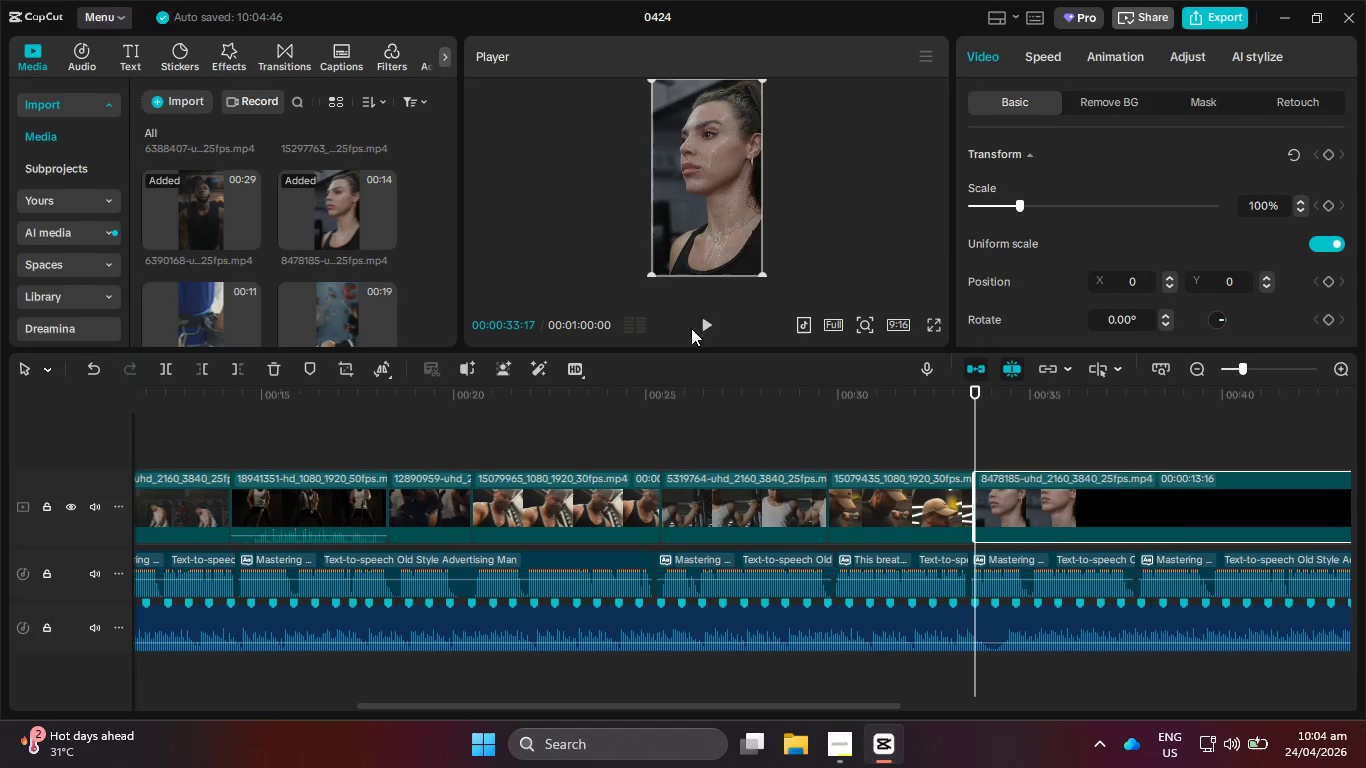 
left_click([703, 325])
 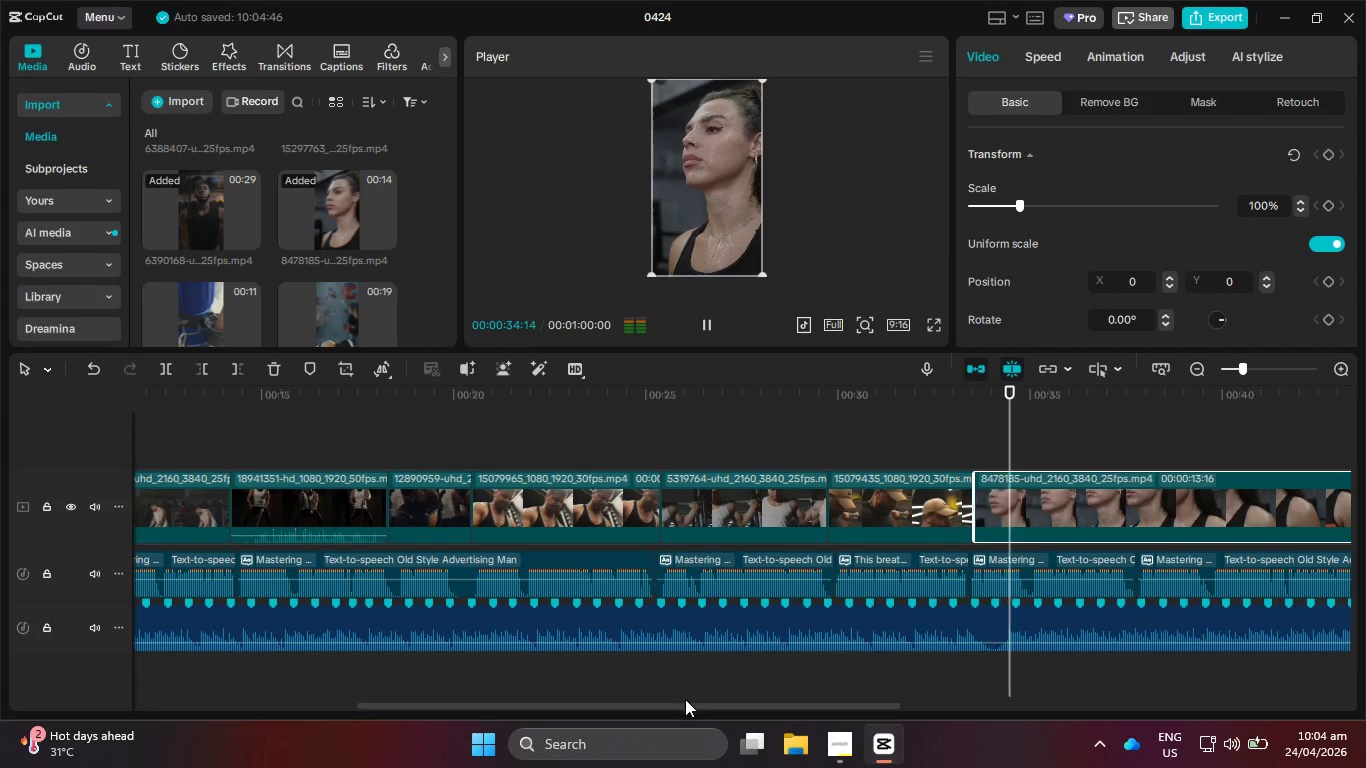 
left_click_drag(start_coordinate=[687, 706], to_coordinate=[821, 698])
 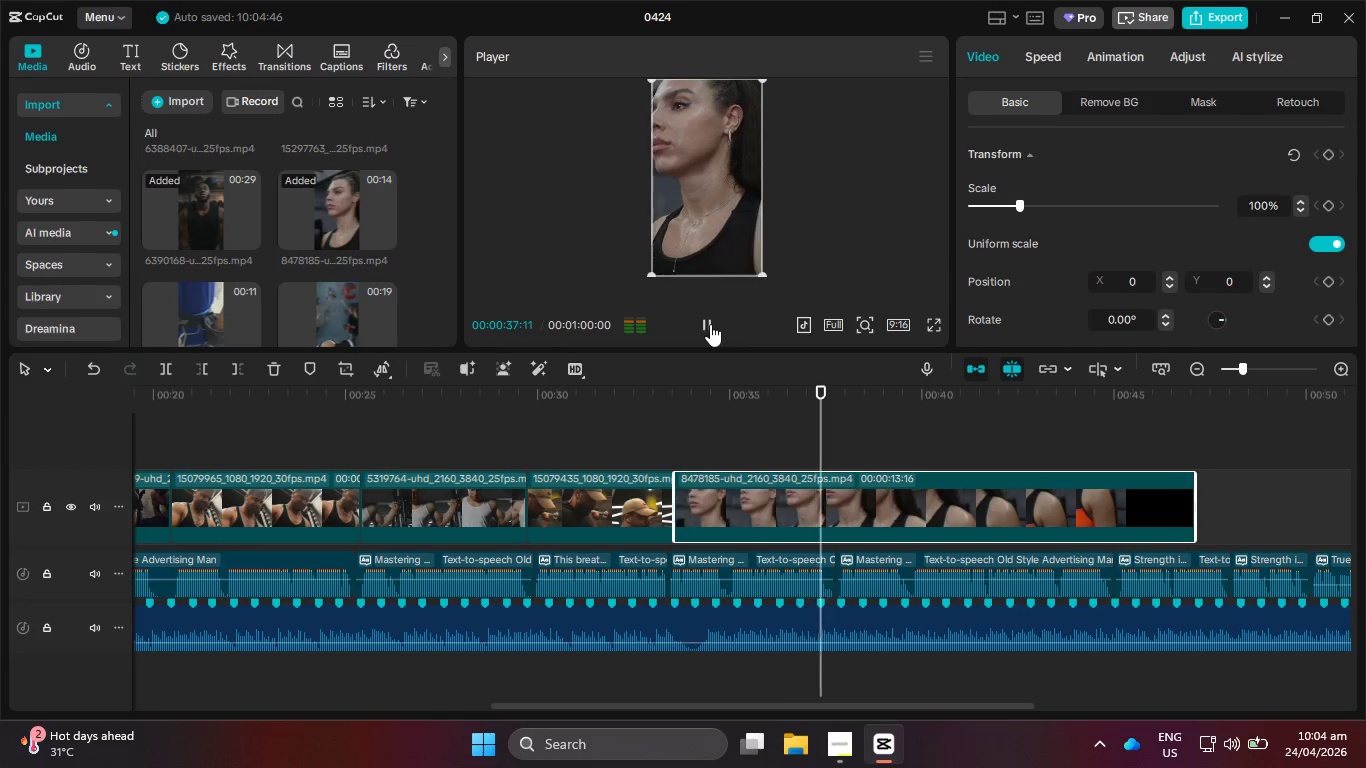 
left_click([710, 324])
 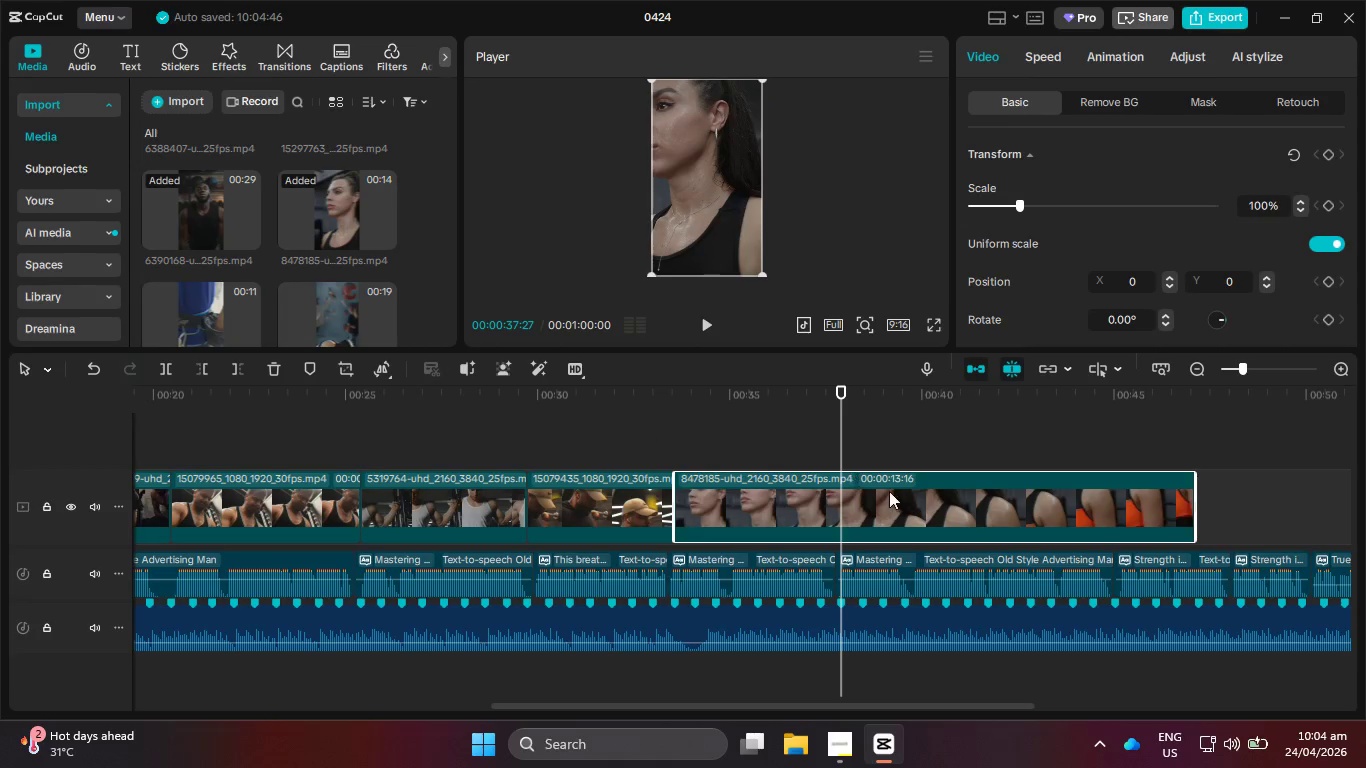 
left_click([241, 365])
 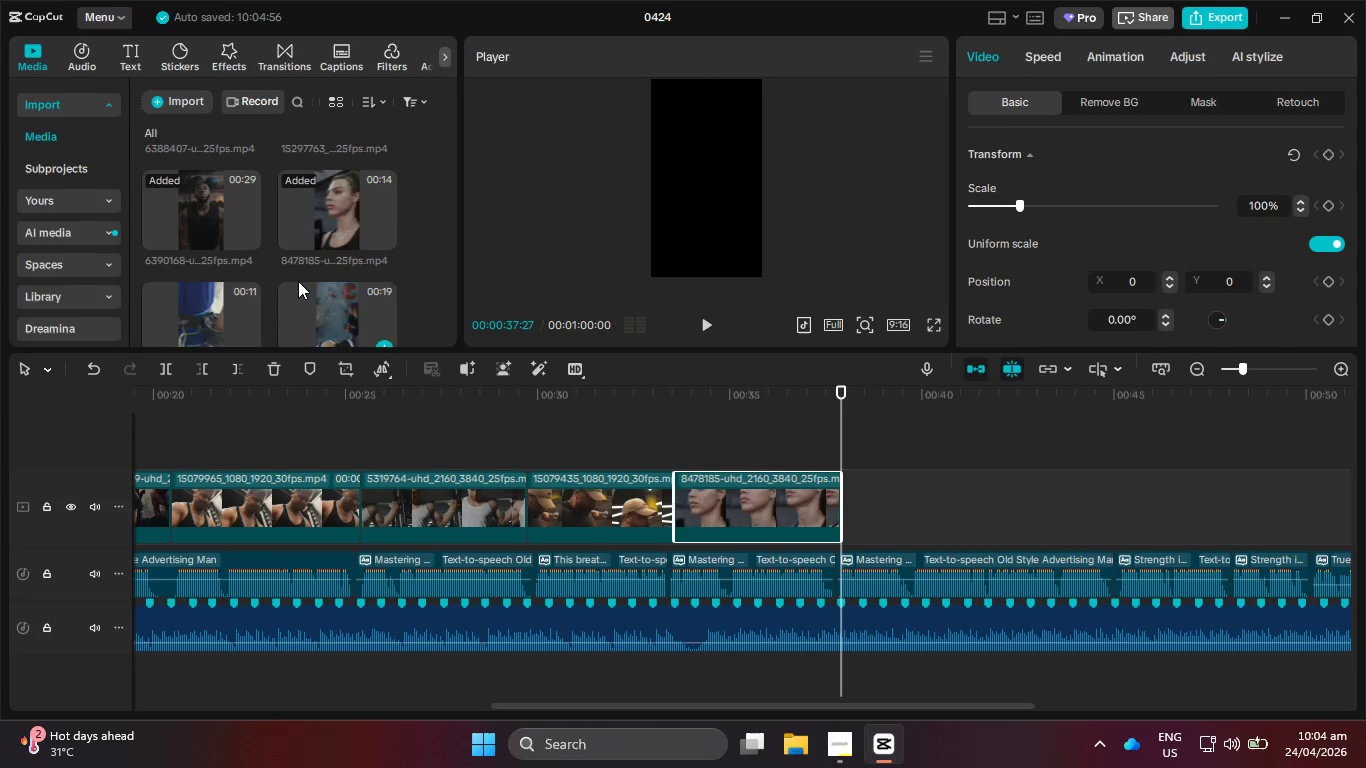 
scroll: coordinate [298, 281], scroll_direction: down, amount: 1.0
 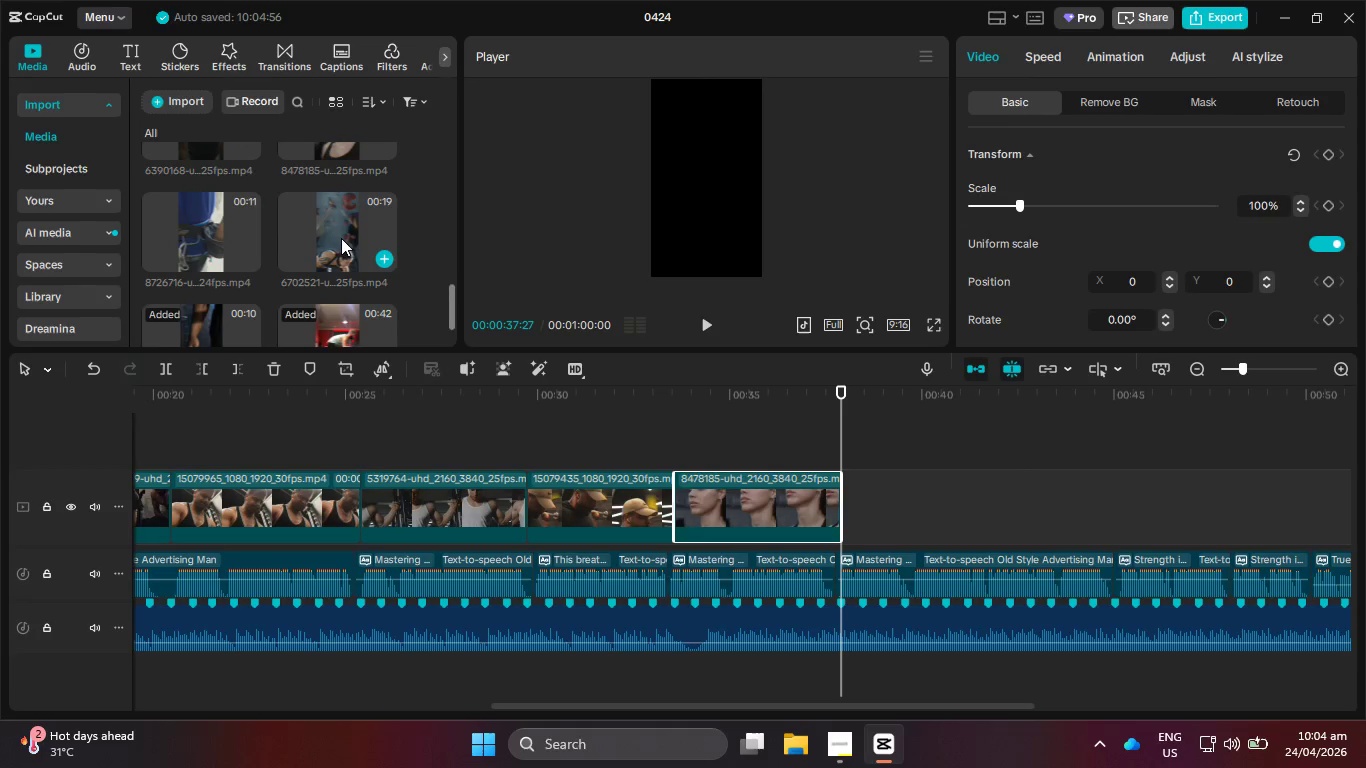 
left_click_drag(start_coordinate=[341, 231], to_coordinate=[842, 481])
 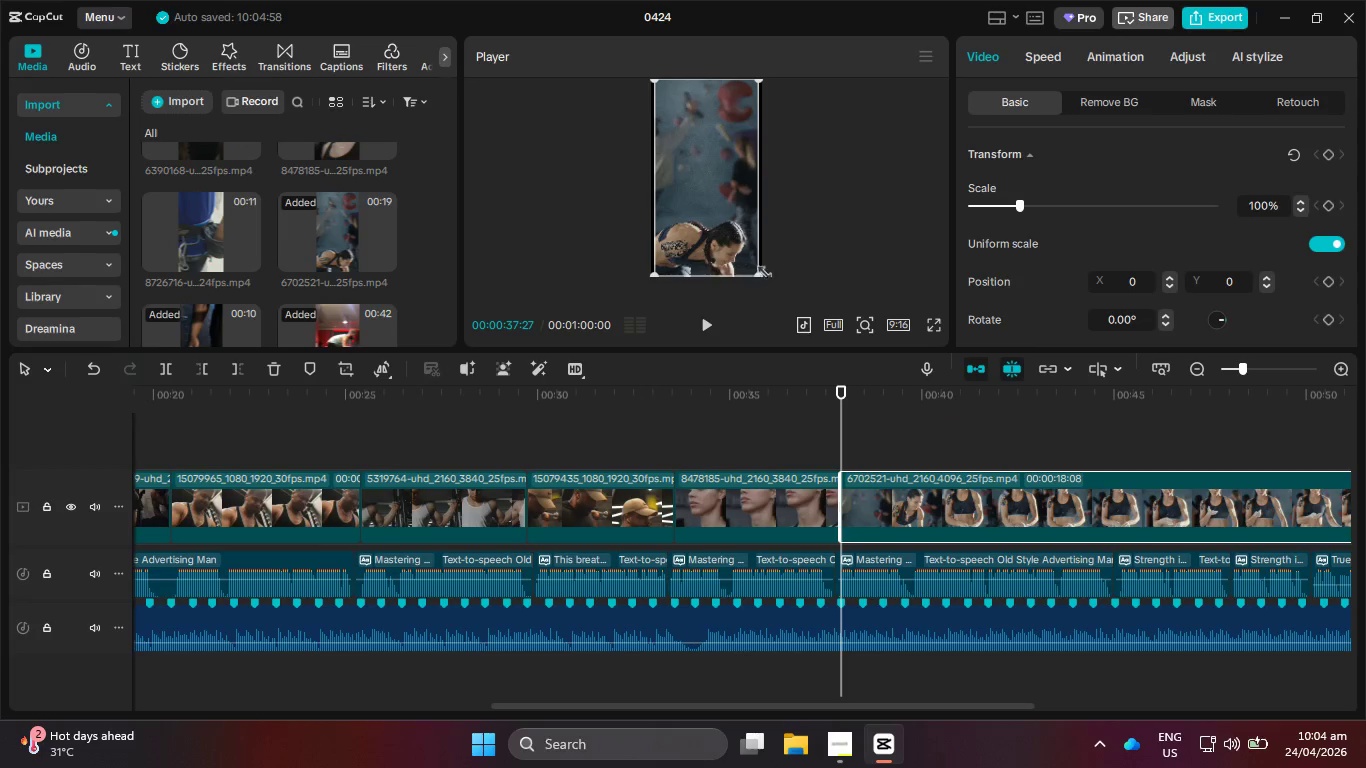 
left_click_drag(start_coordinate=[760, 275], to_coordinate=[769, 287])
 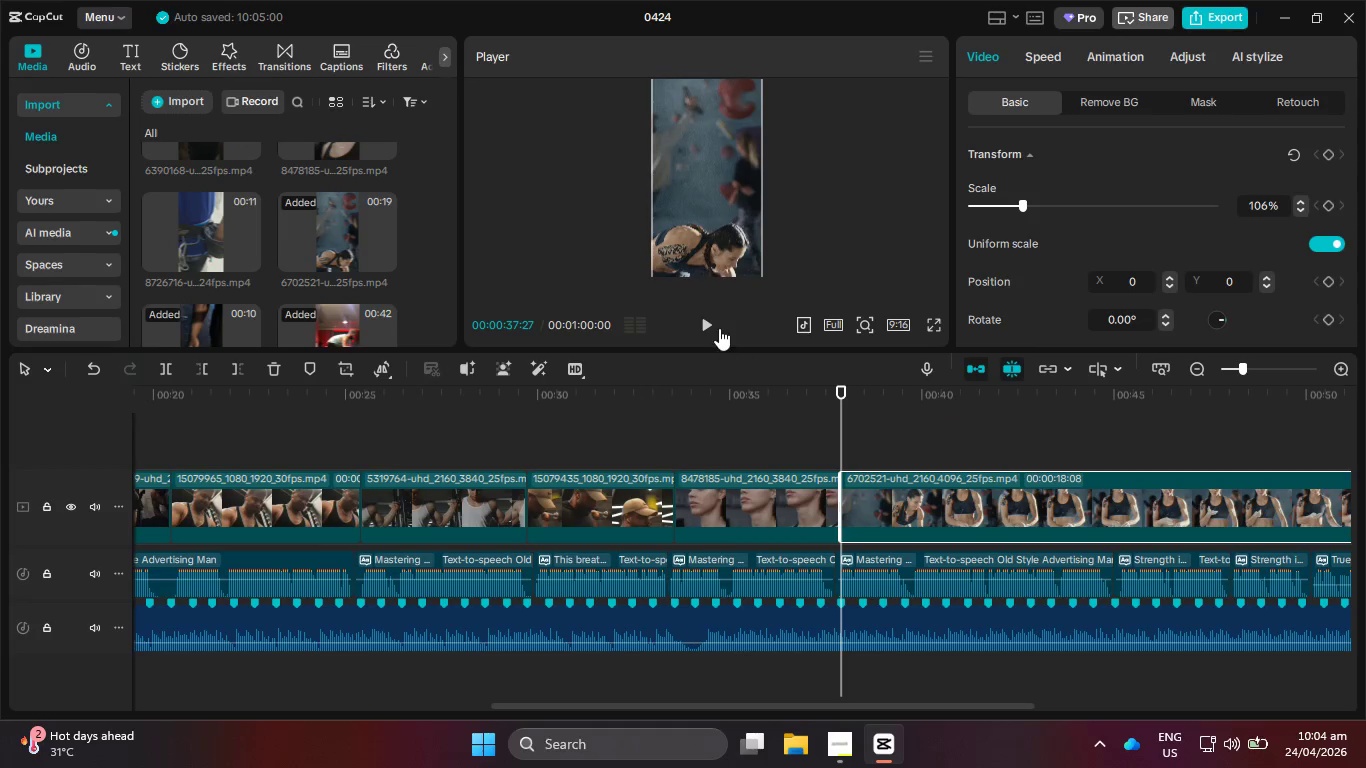 
left_click([719, 325])
 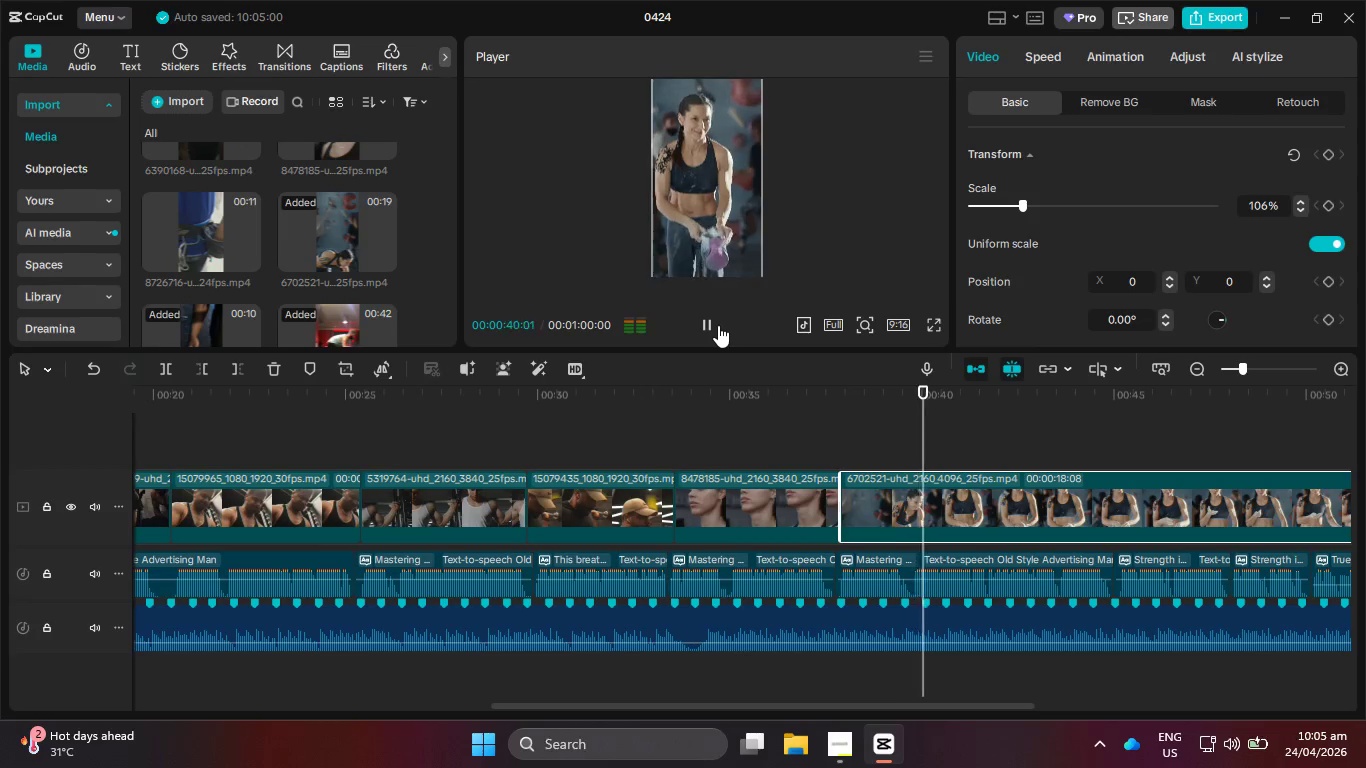 
left_click([717, 325])
 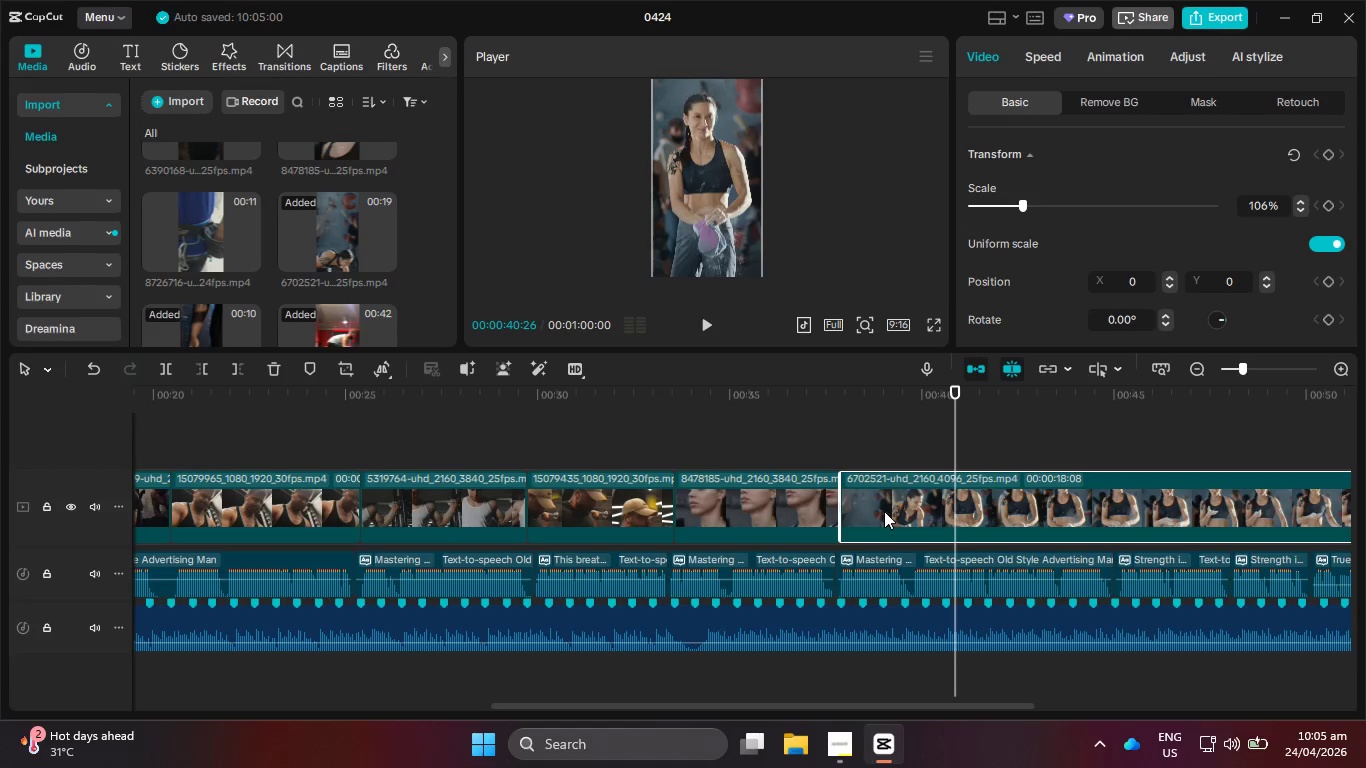 
key(Backspace)
 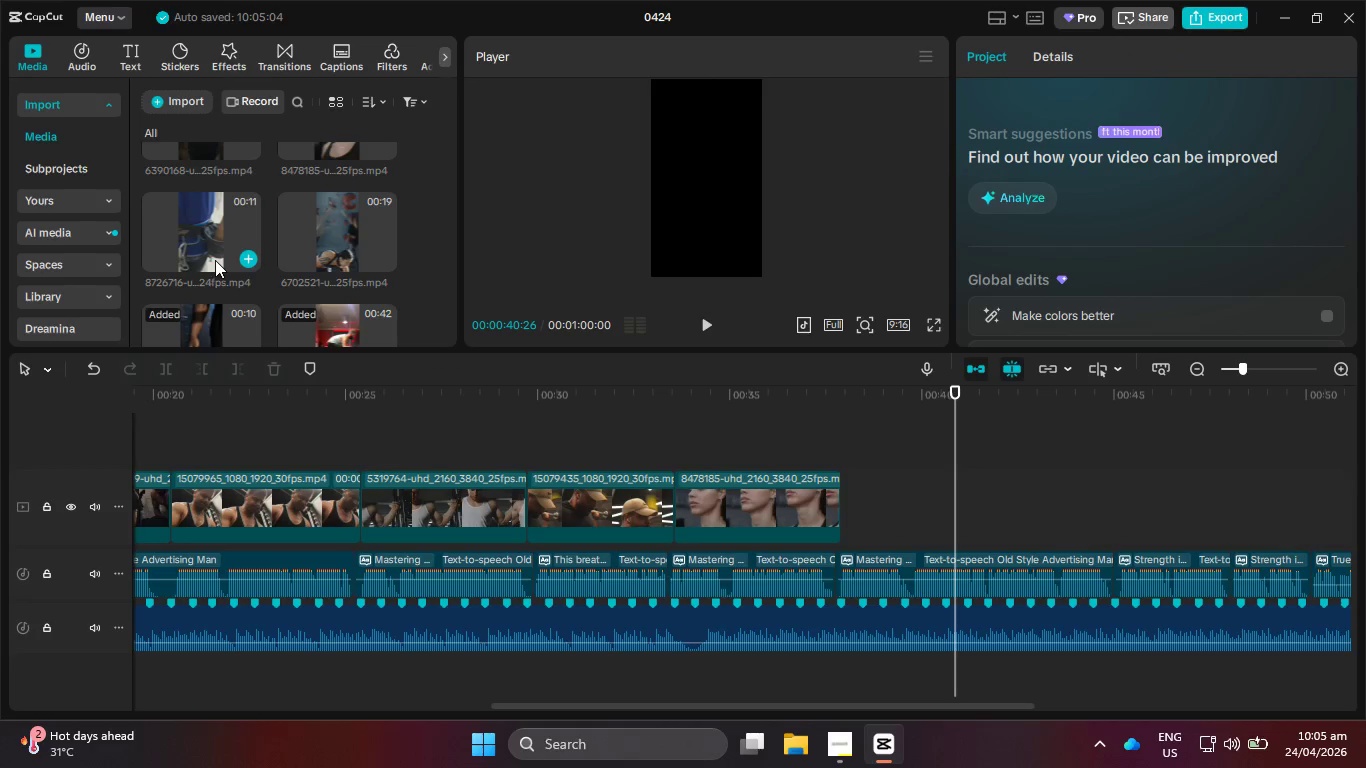 
scroll: coordinate [284, 269], scroll_direction: down, amount: 2.0
 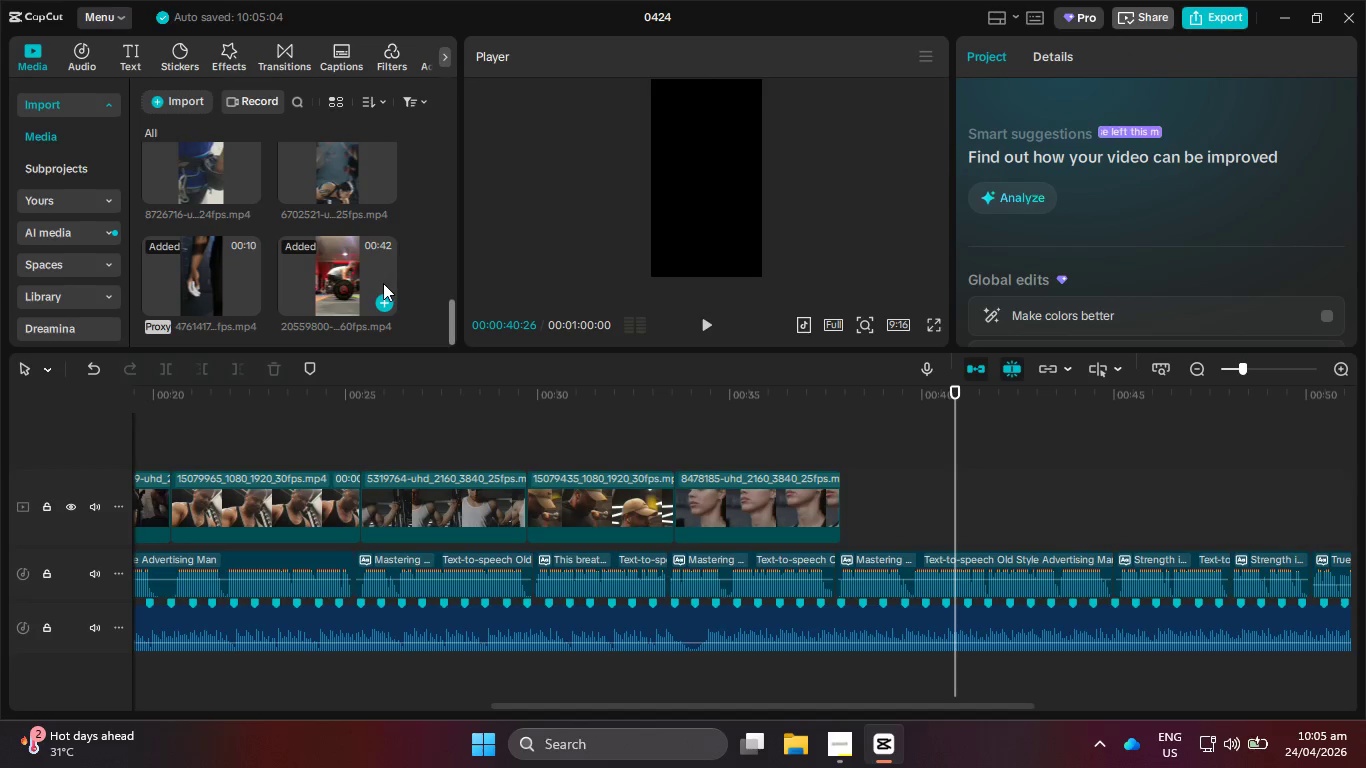 
scroll: coordinate [383, 283], scroll_direction: up, amount: 4.0
 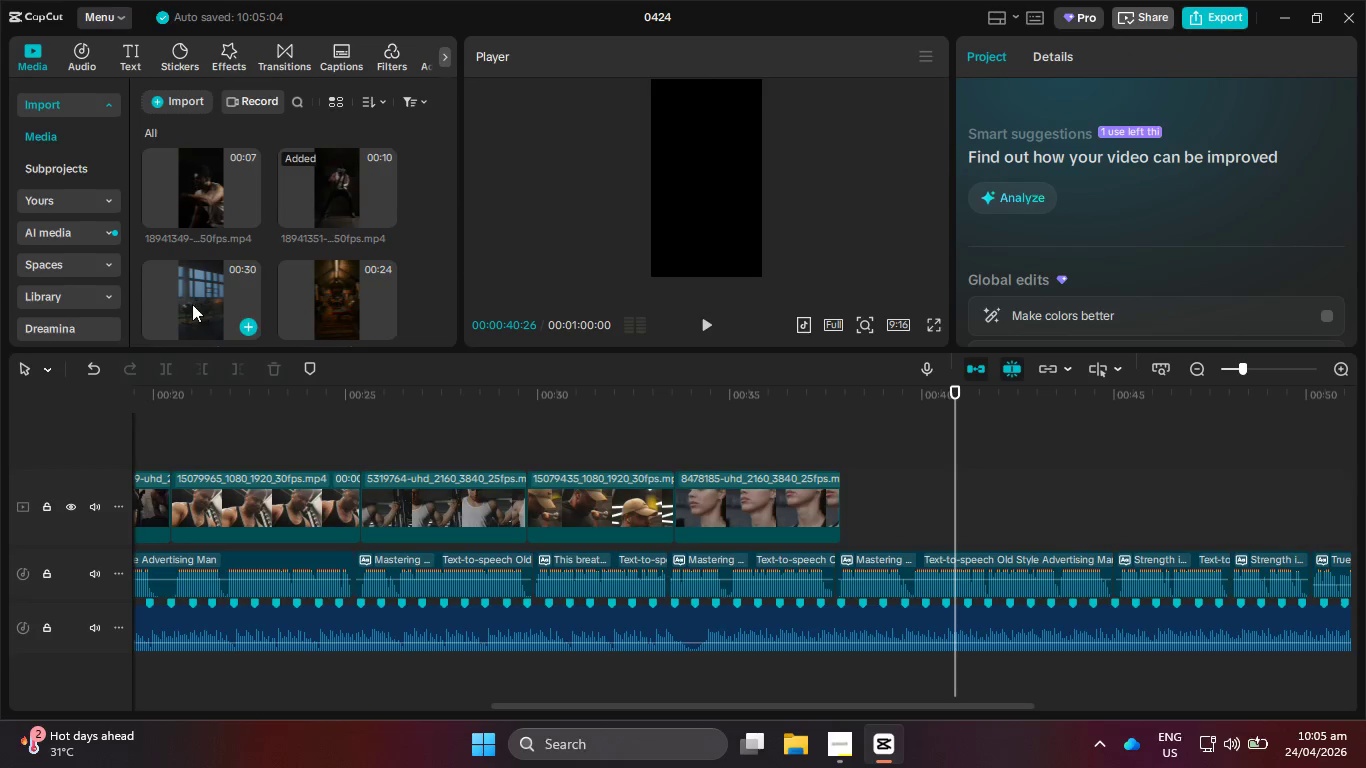 
left_click_drag(start_coordinate=[192, 304], to_coordinate=[835, 501])
 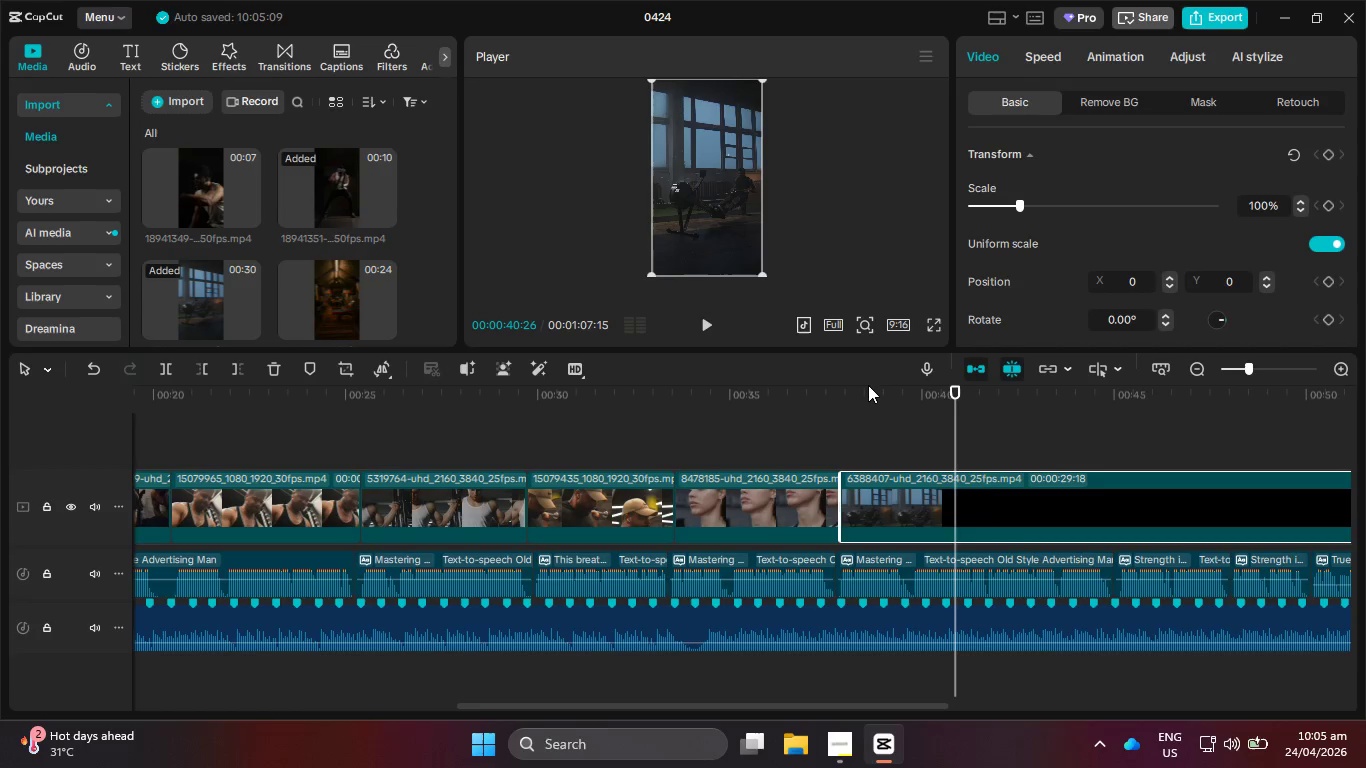 
left_click_drag(start_coordinate=[863, 396], to_coordinate=[850, 398])
 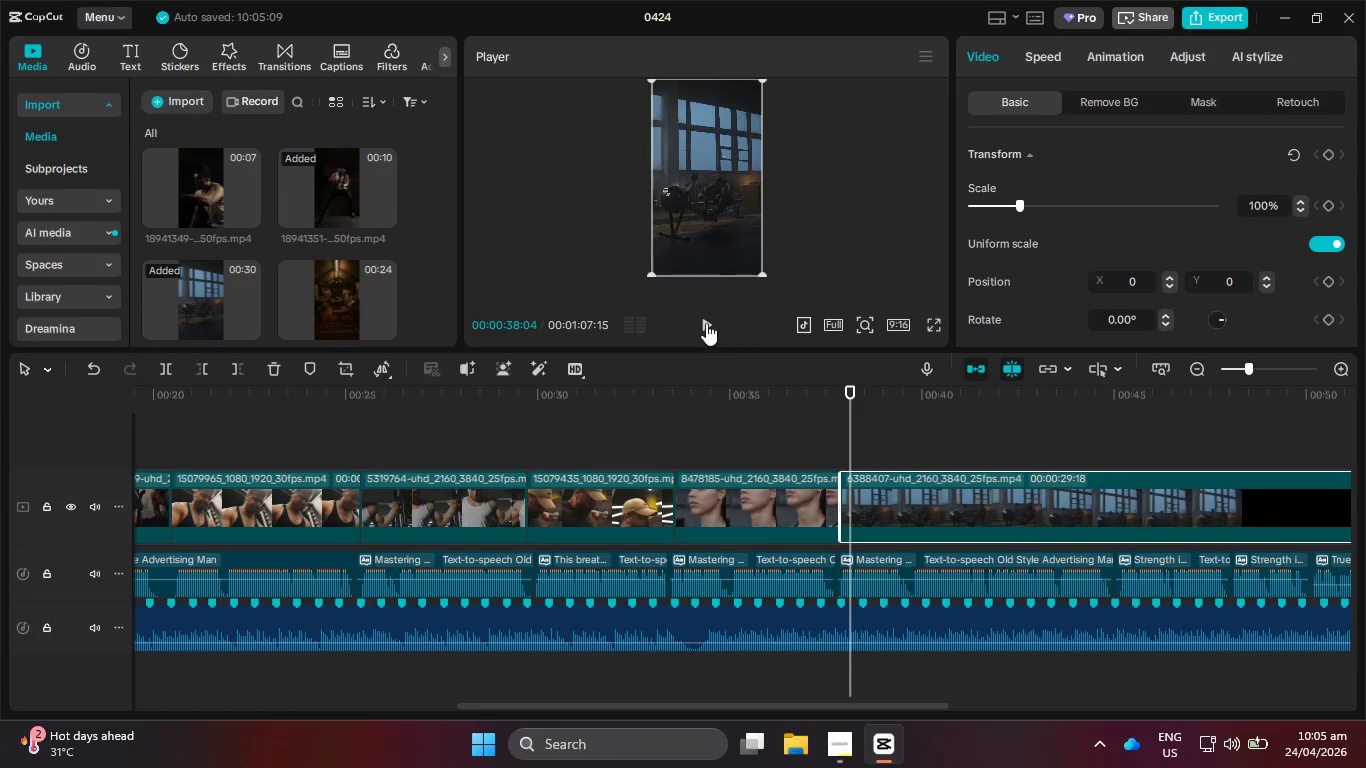 
left_click([705, 322])
 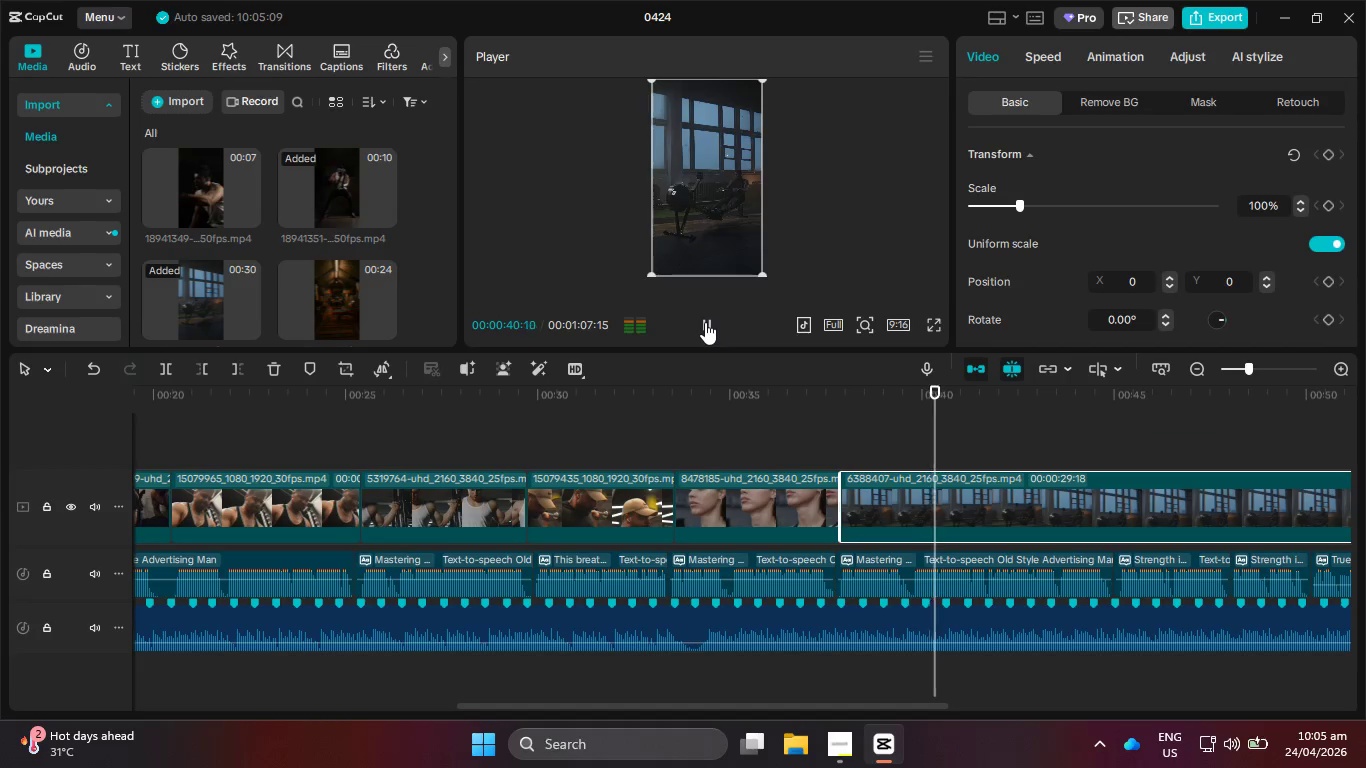 
left_click([705, 322])
 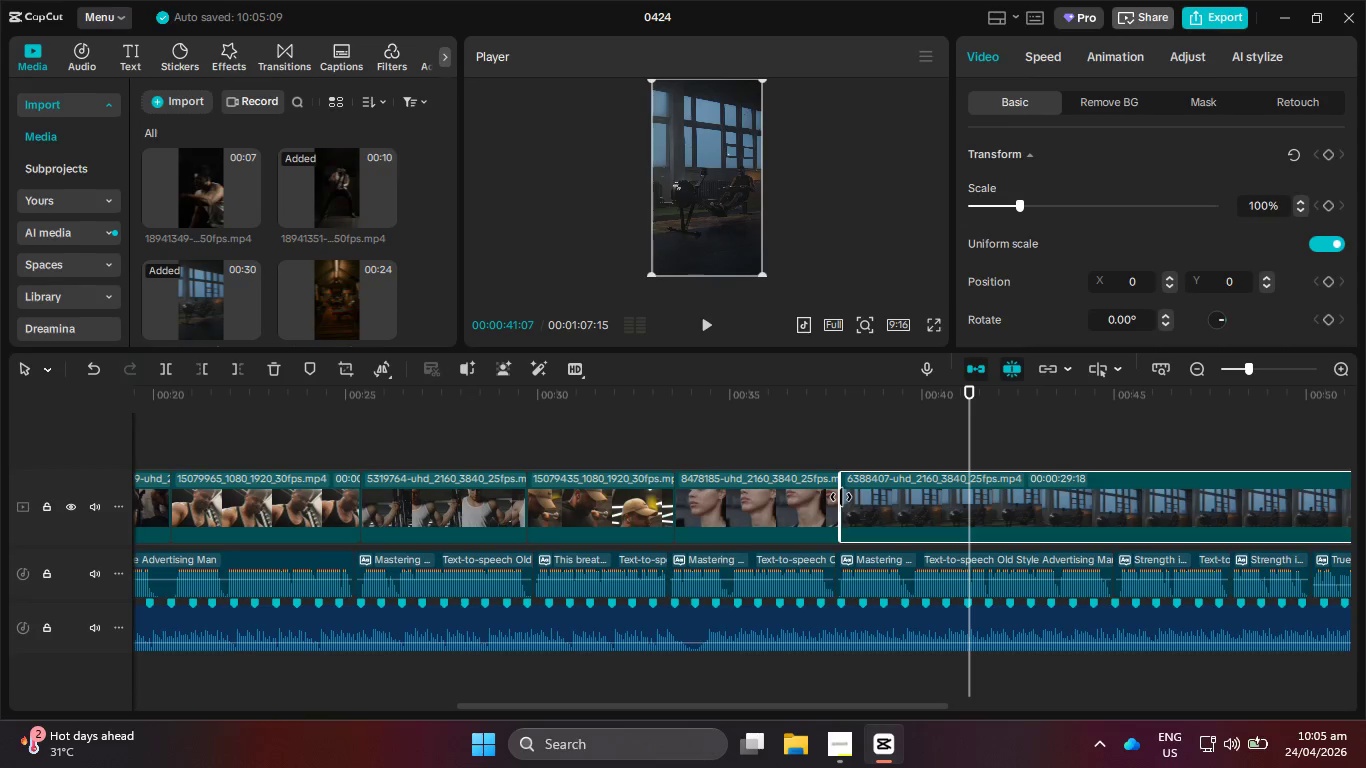 
left_click_drag(start_coordinate=[841, 497], to_coordinate=[919, 498])
 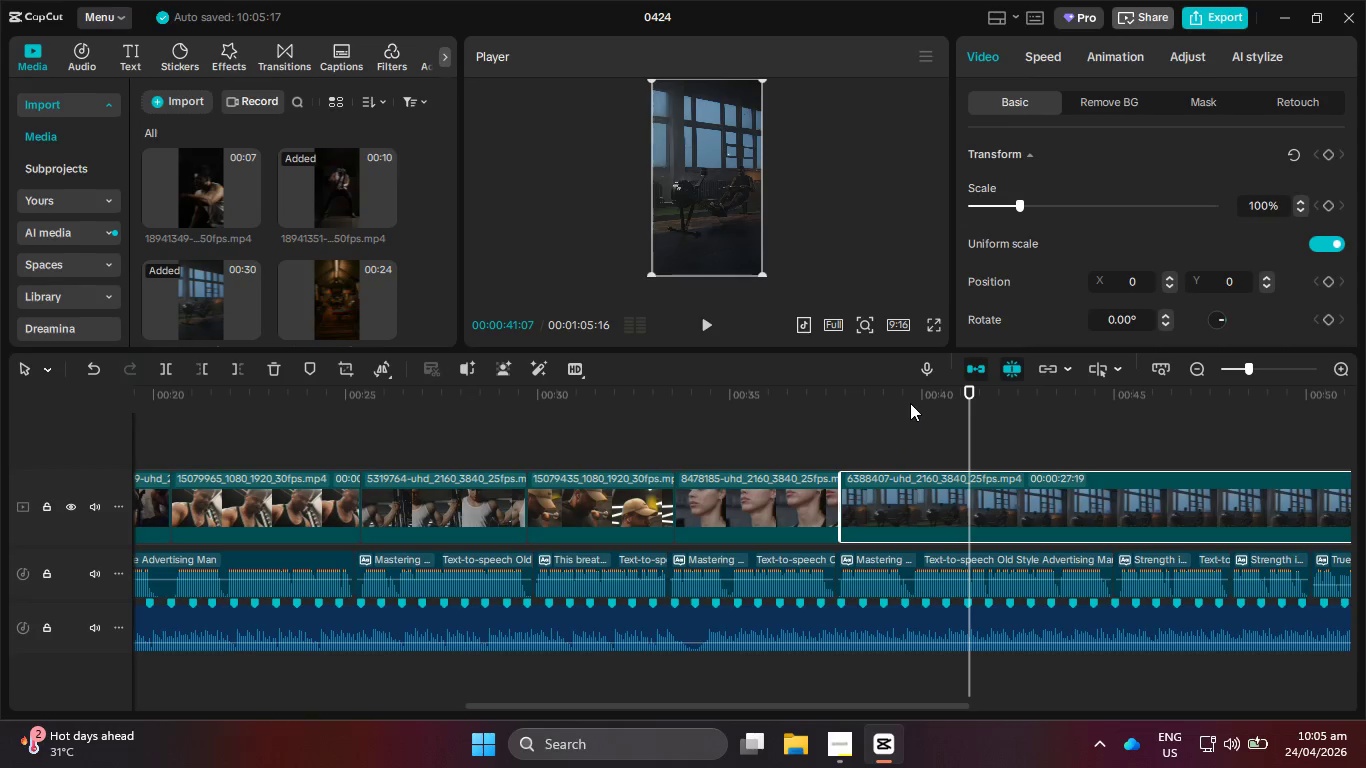 
left_click_drag(start_coordinate=[909, 400], to_coordinate=[843, 402])
 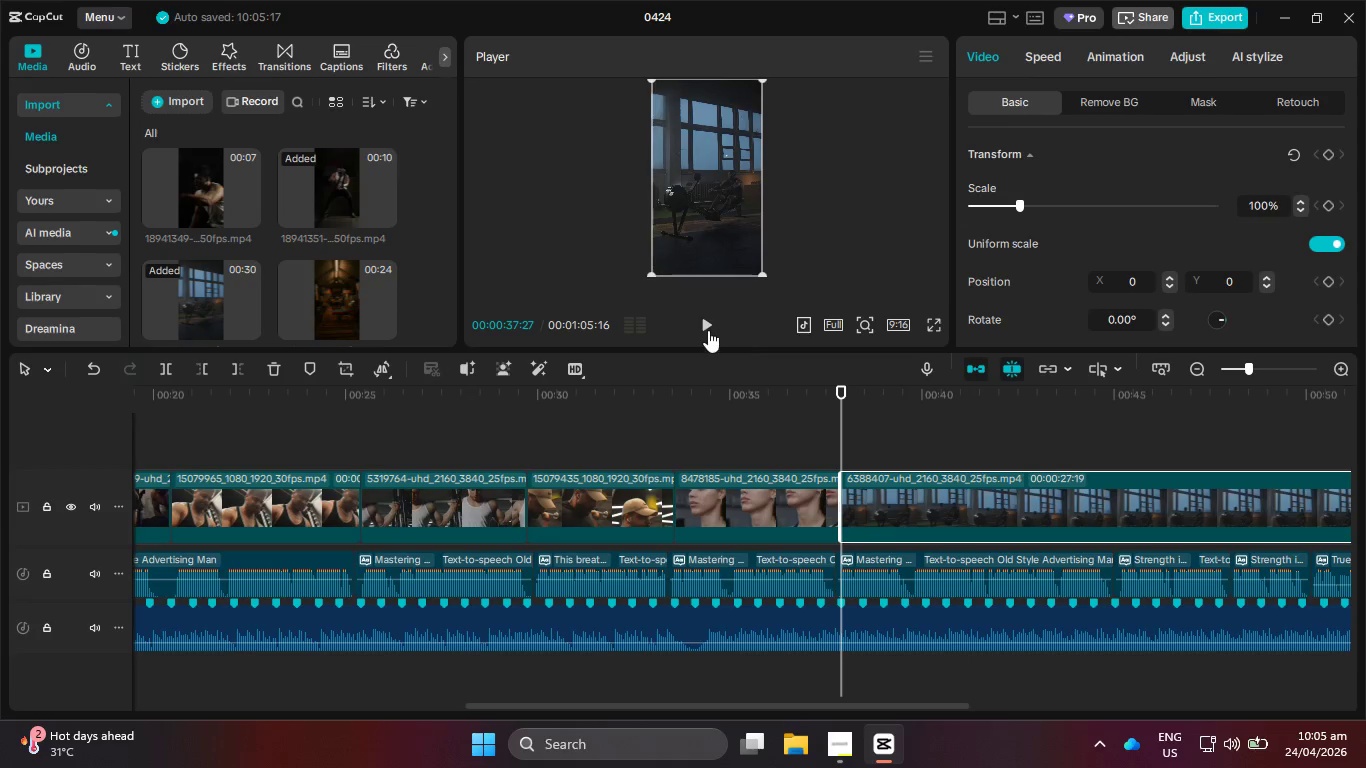 
left_click([708, 330])
 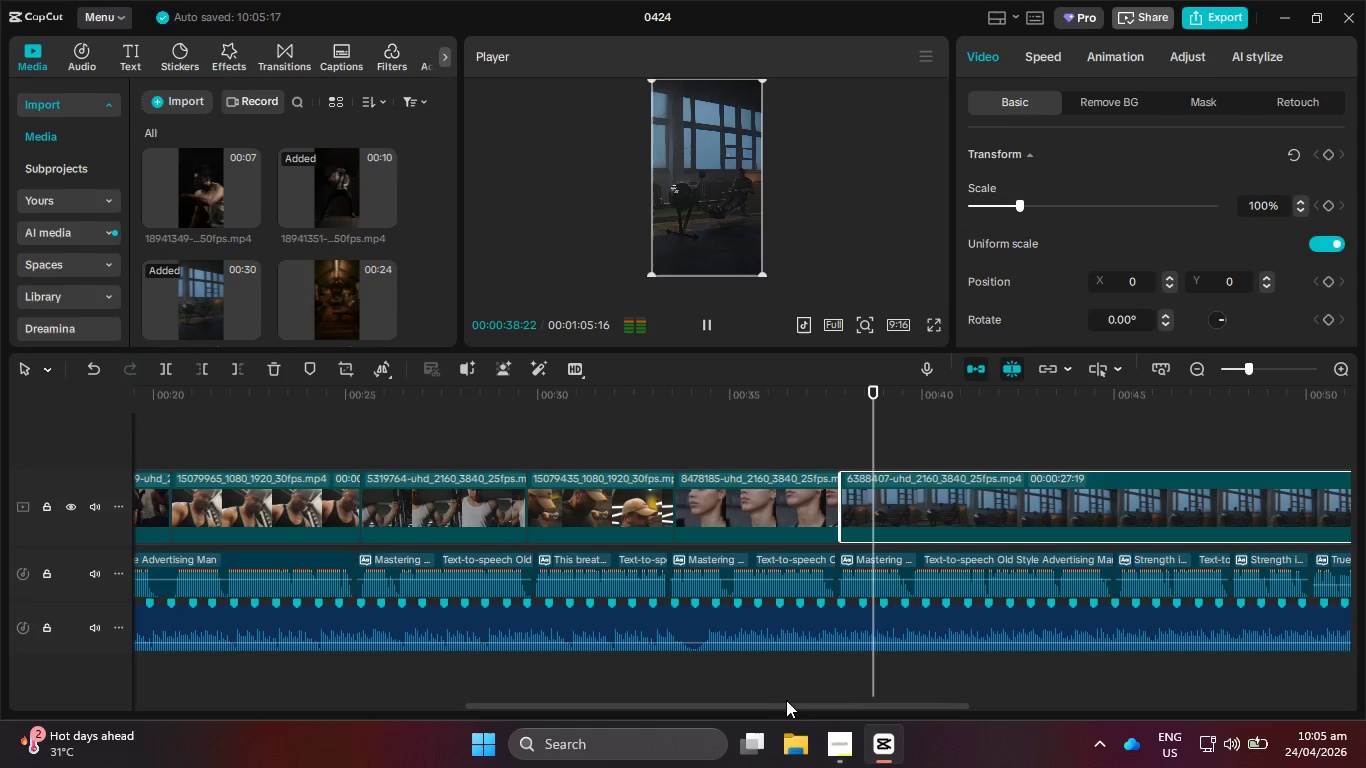 
left_click_drag(start_coordinate=[788, 705], to_coordinate=[906, 703])
 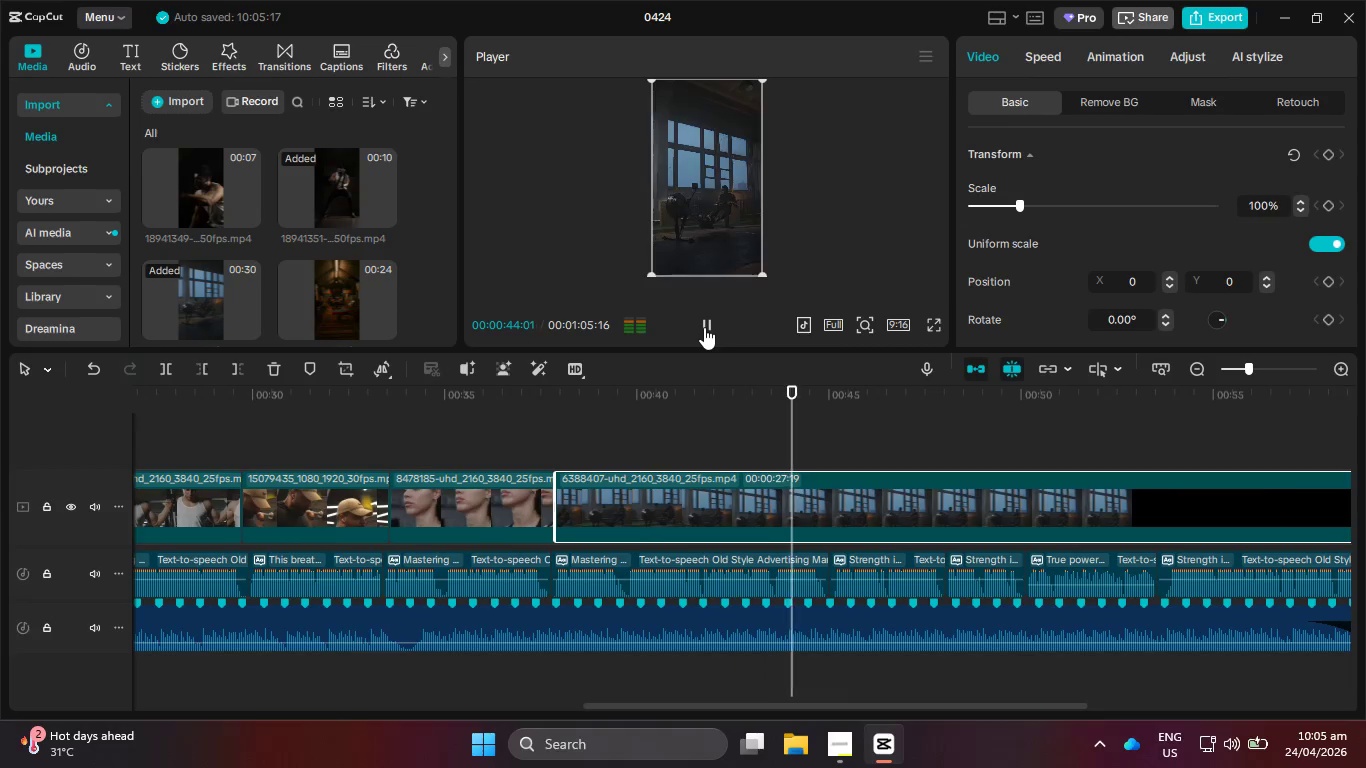 
left_click([704, 327])
 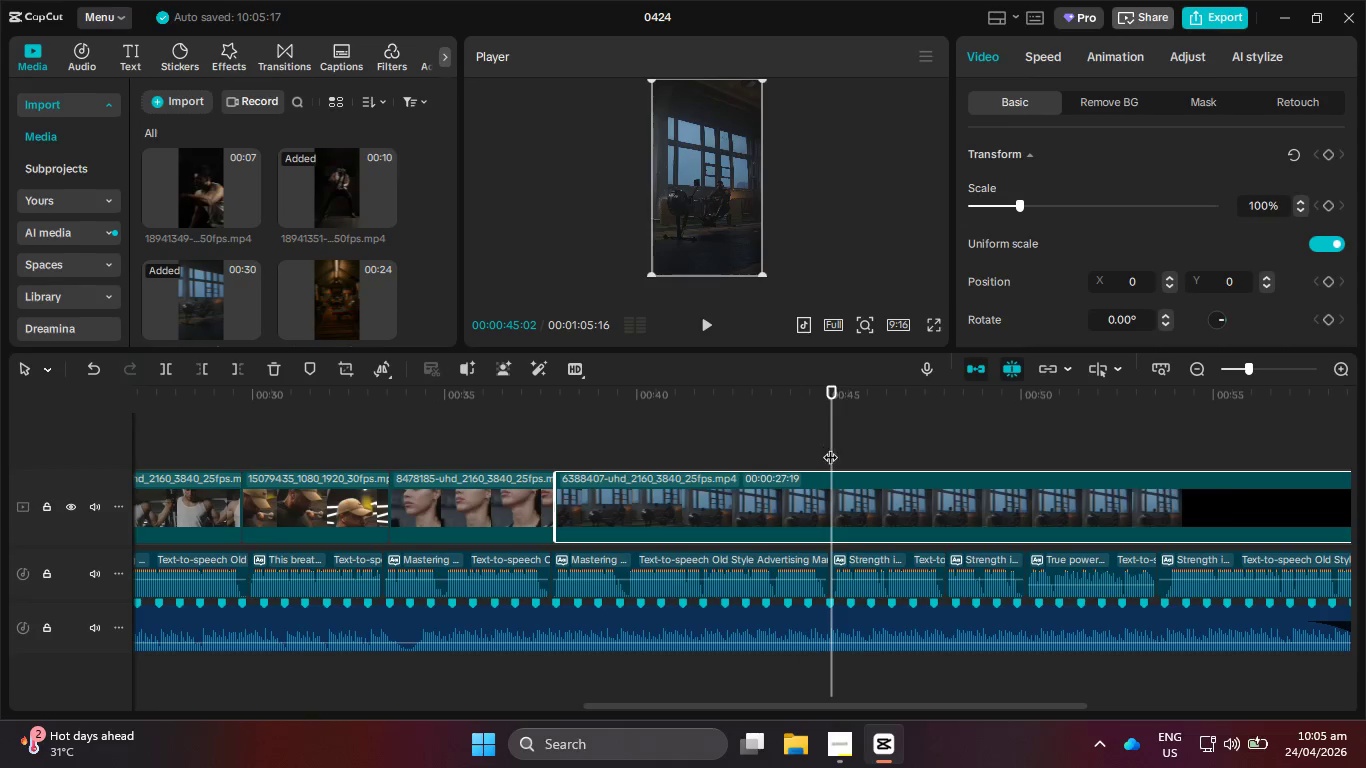 
left_click_drag(start_coordinate=[830, 447], to_coordinate=[835, 473])
 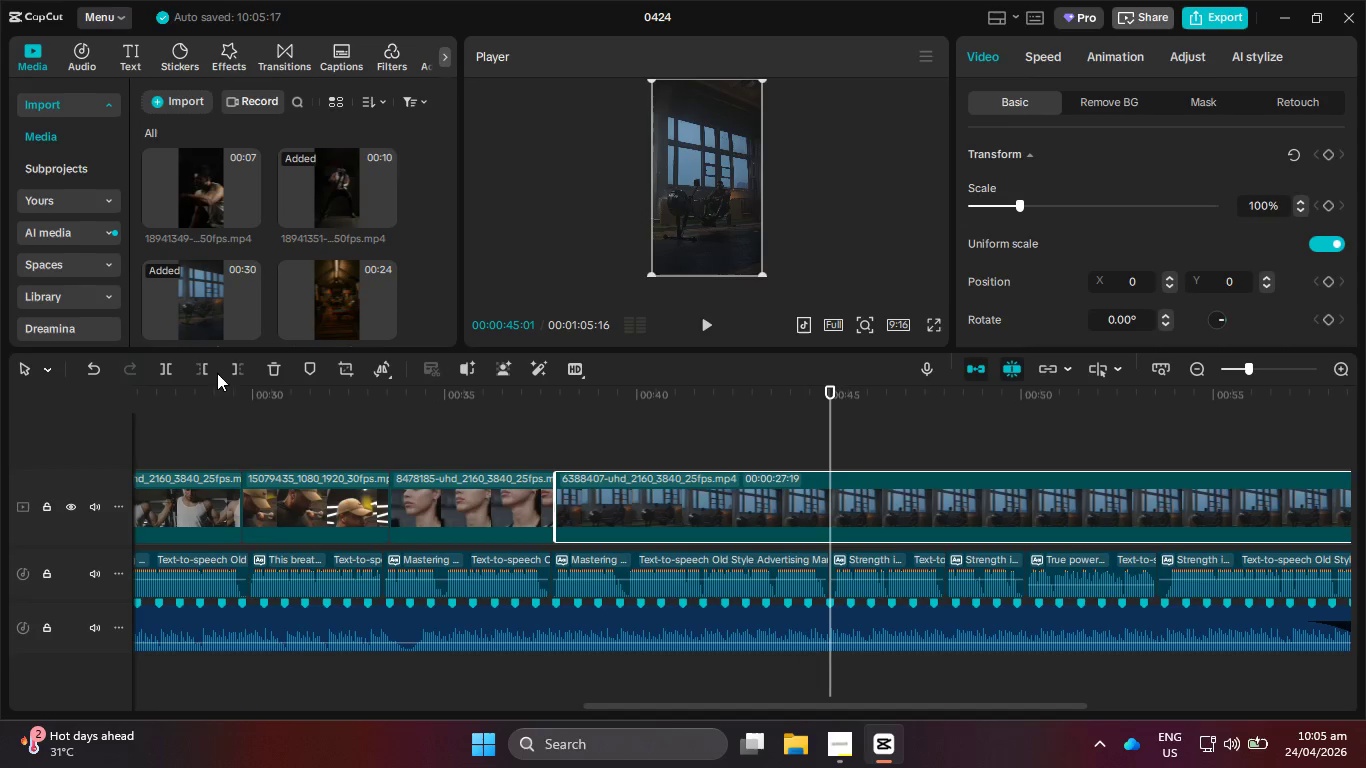 
left_click([230, 373])
 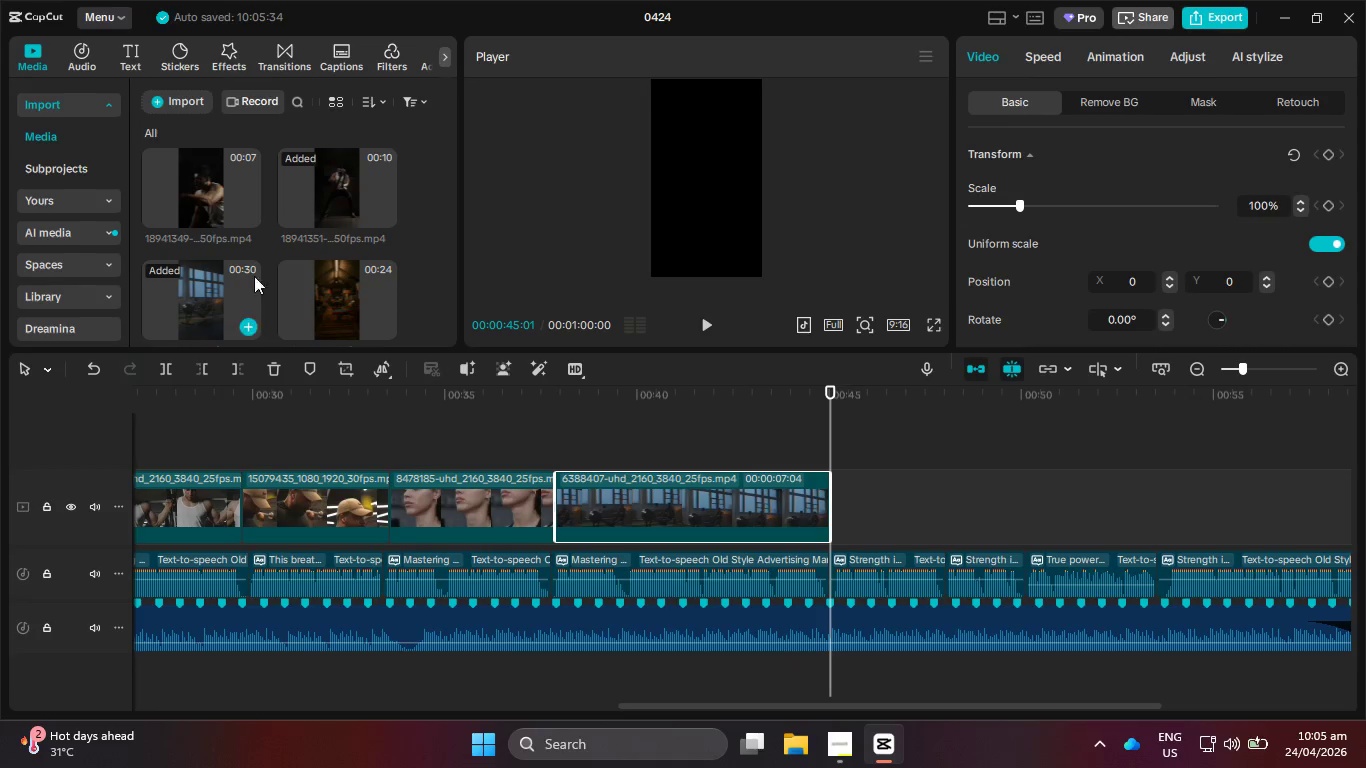 
left_click_drag(start_coordinate=[204, 174], to_coordinate=[854, 516])
 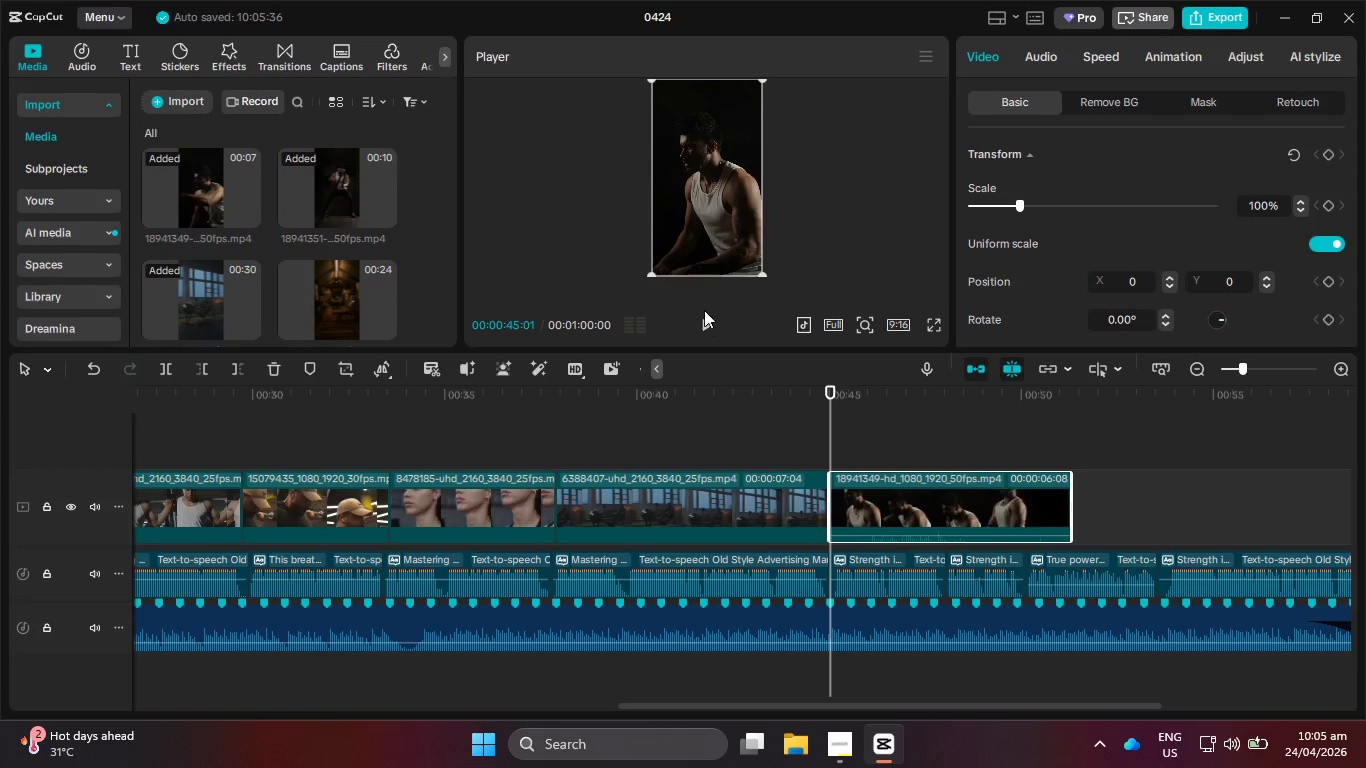 
left_click([706, 326])
 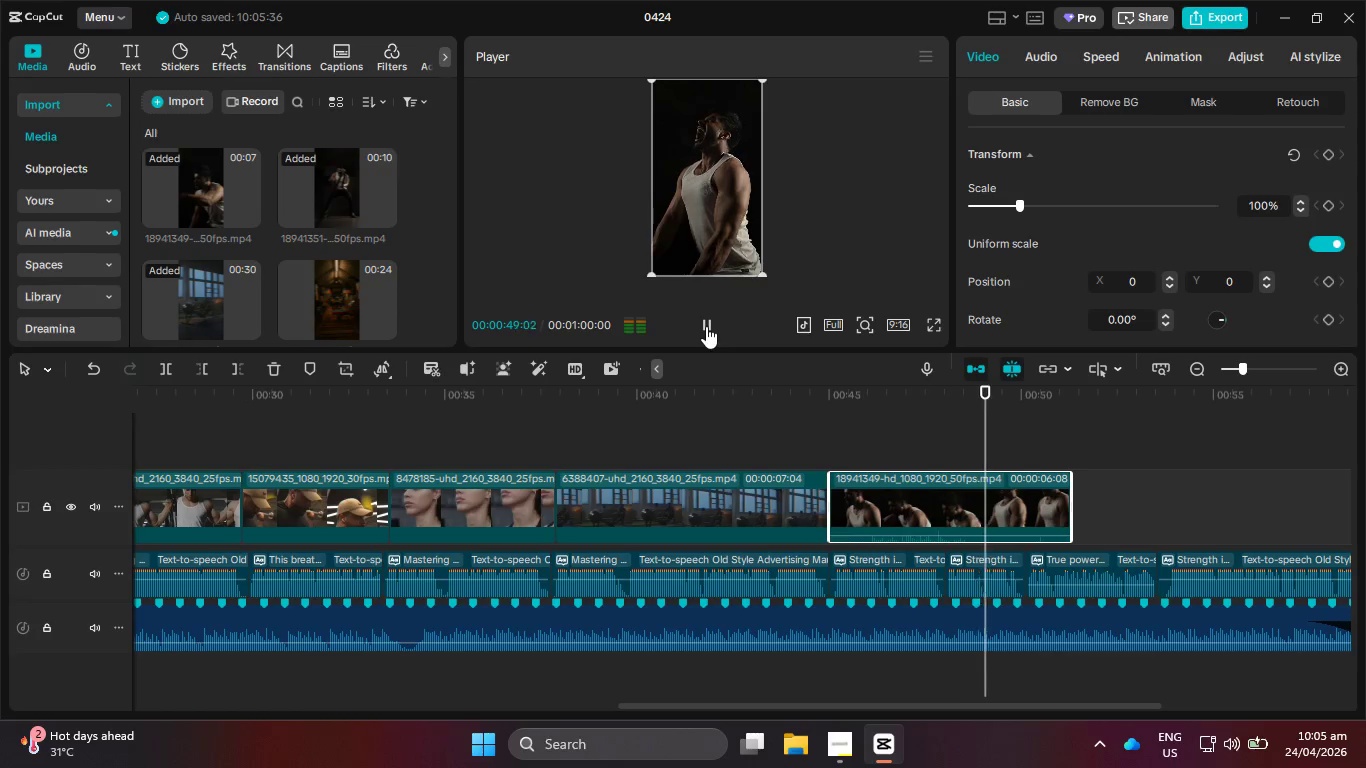 
wait(5.55)
 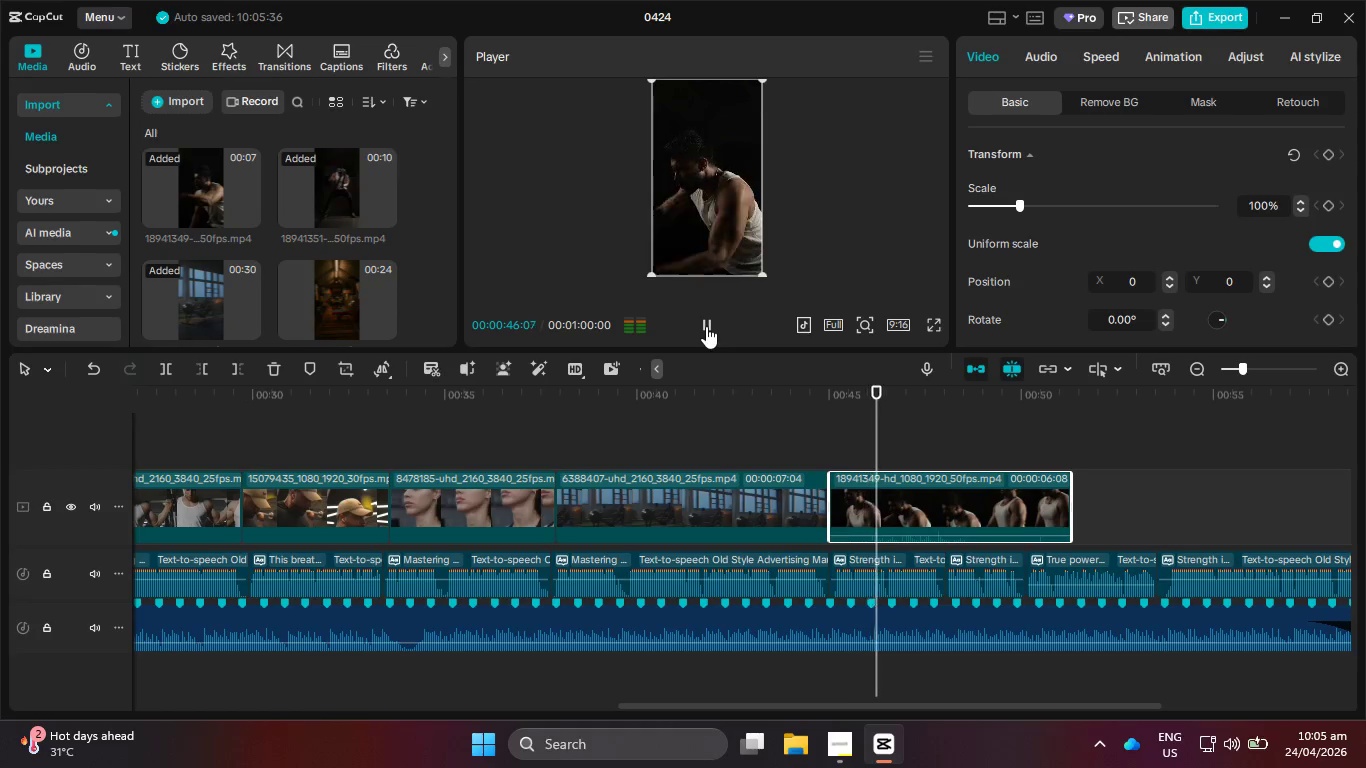 
left_click([706, 326])
 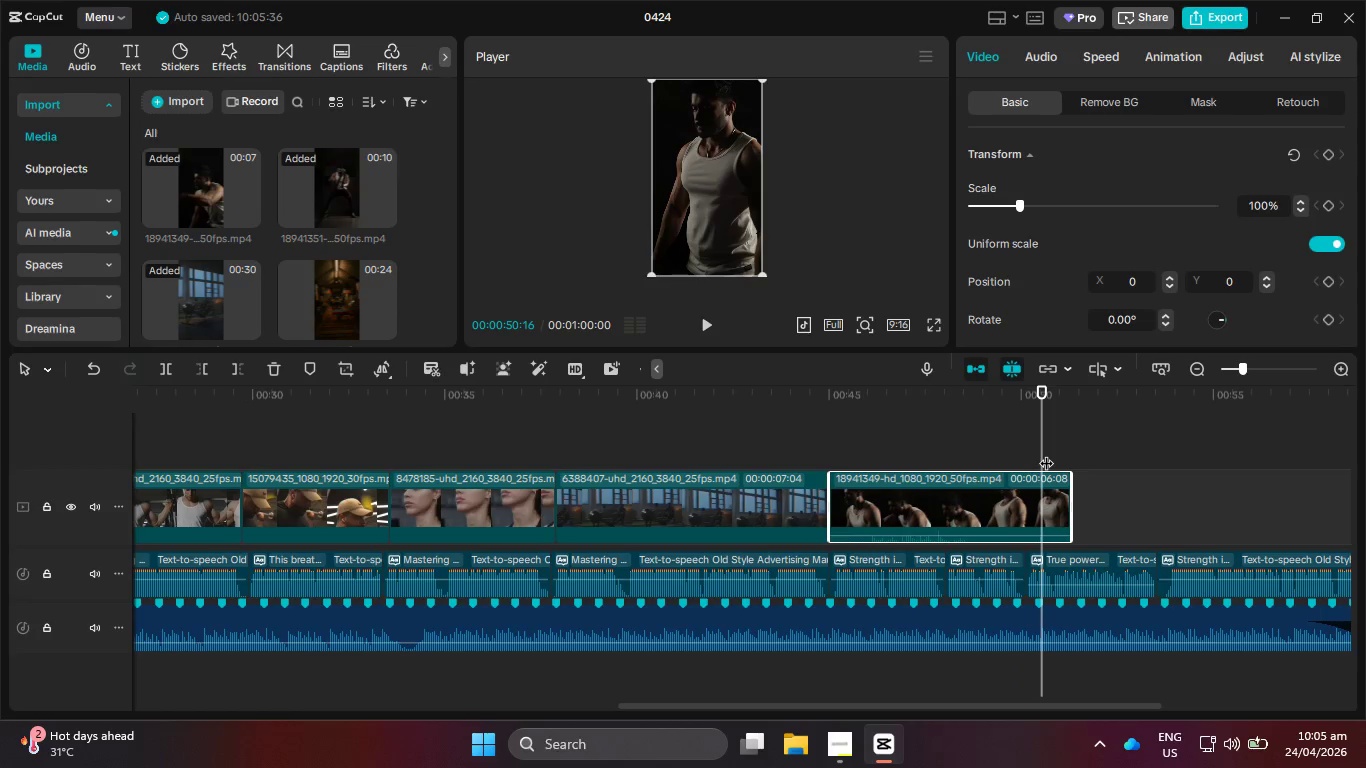 
left_click_drag(start_coordinate=[1042, 447], to_coordinate=[1016, 446])
 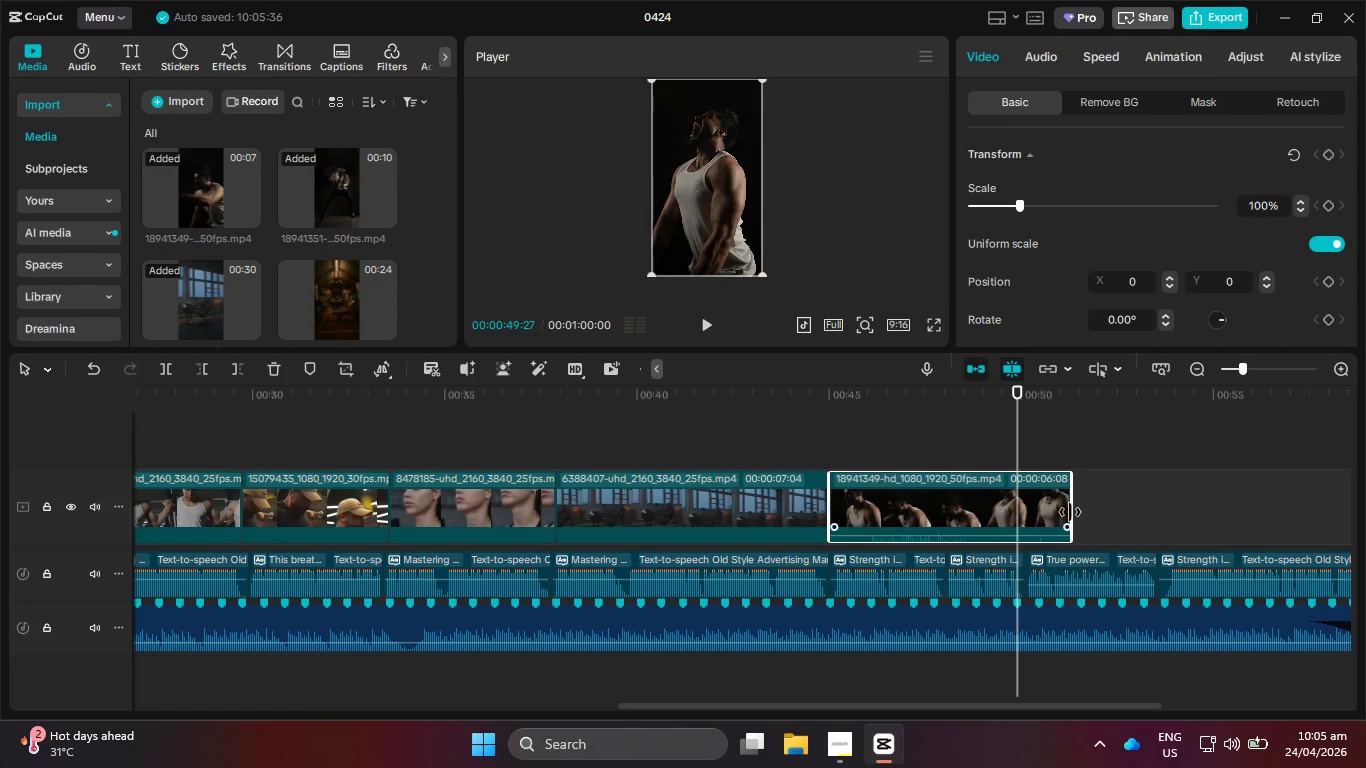 
left_click_drag(start_coordinate=[1070, 512], to_coordinate=[1013, 508])
 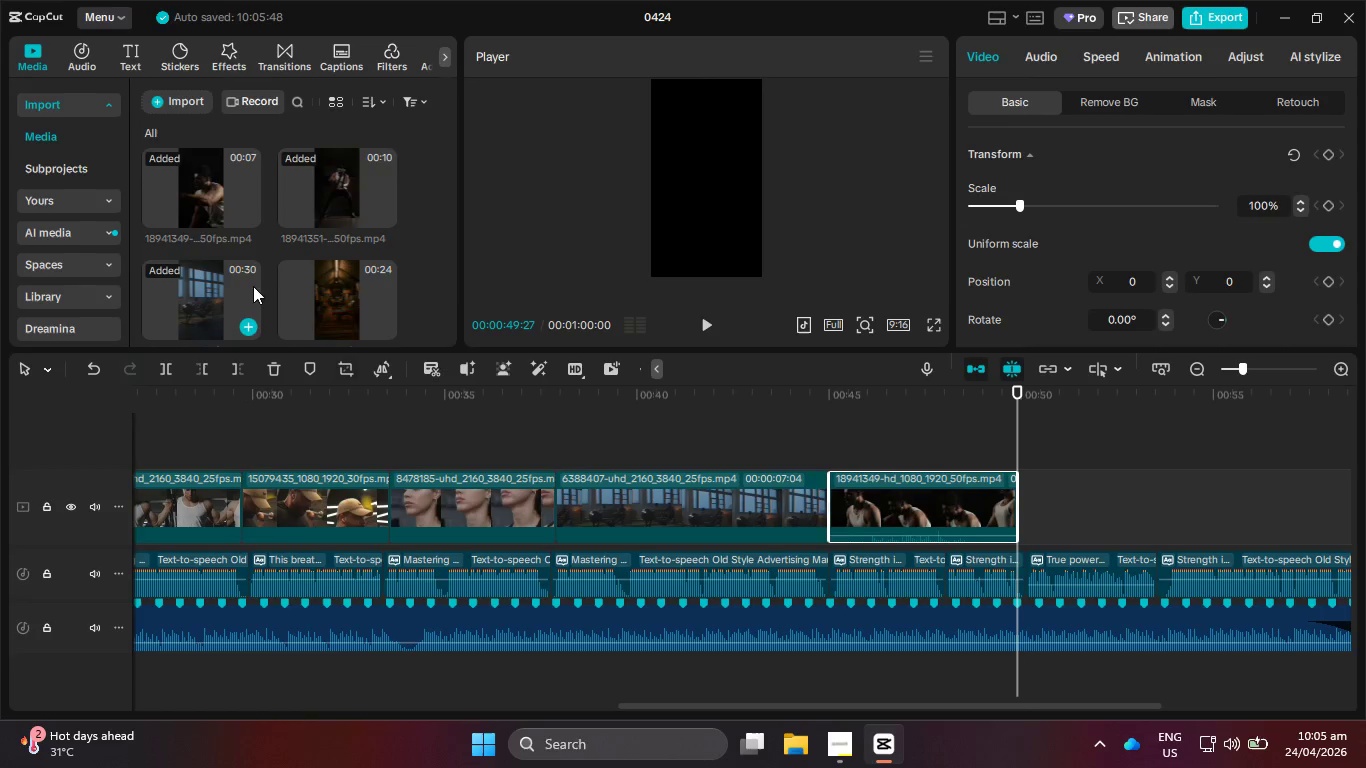 
scroll: coordinate [302, 265], scroll_direction: down, amount: 6.0
 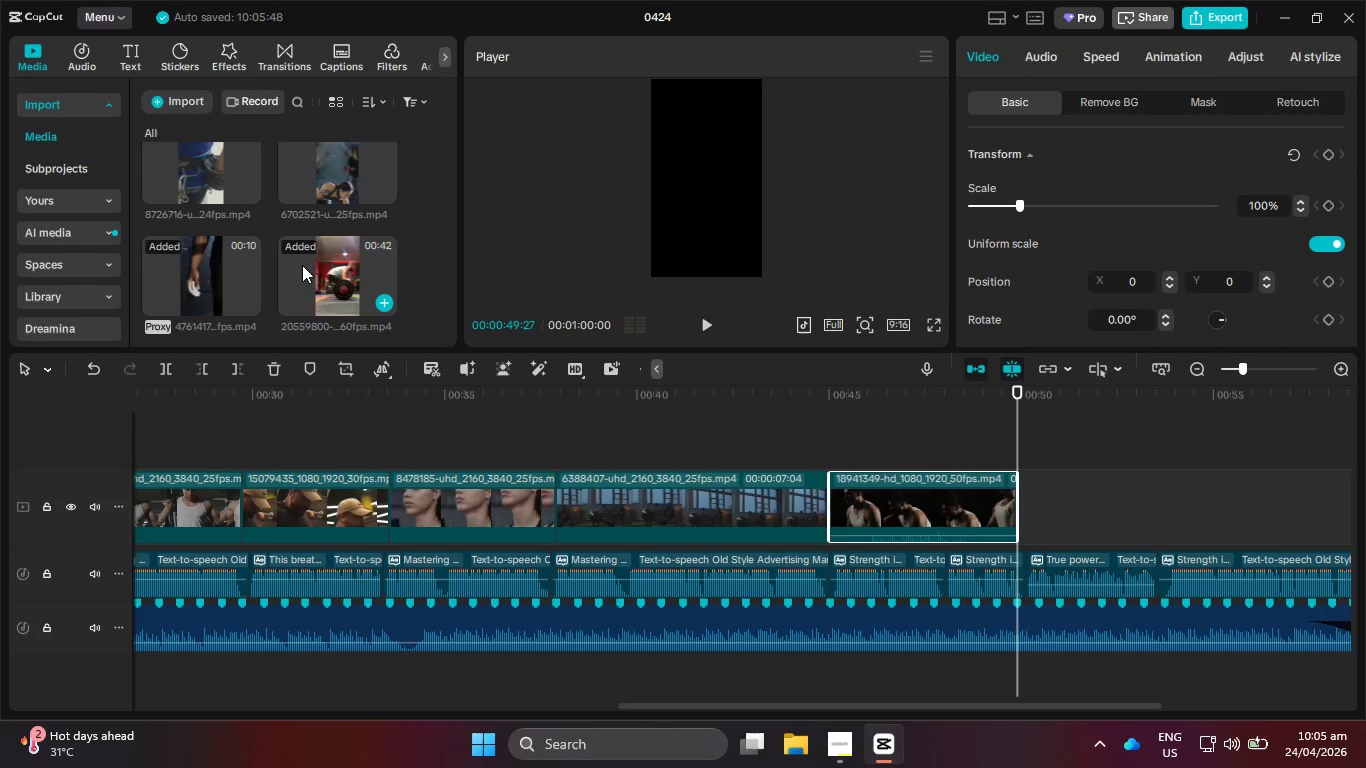 
scroll: coordinate [305, 271], scroll_direction: up, amount: 7.0
 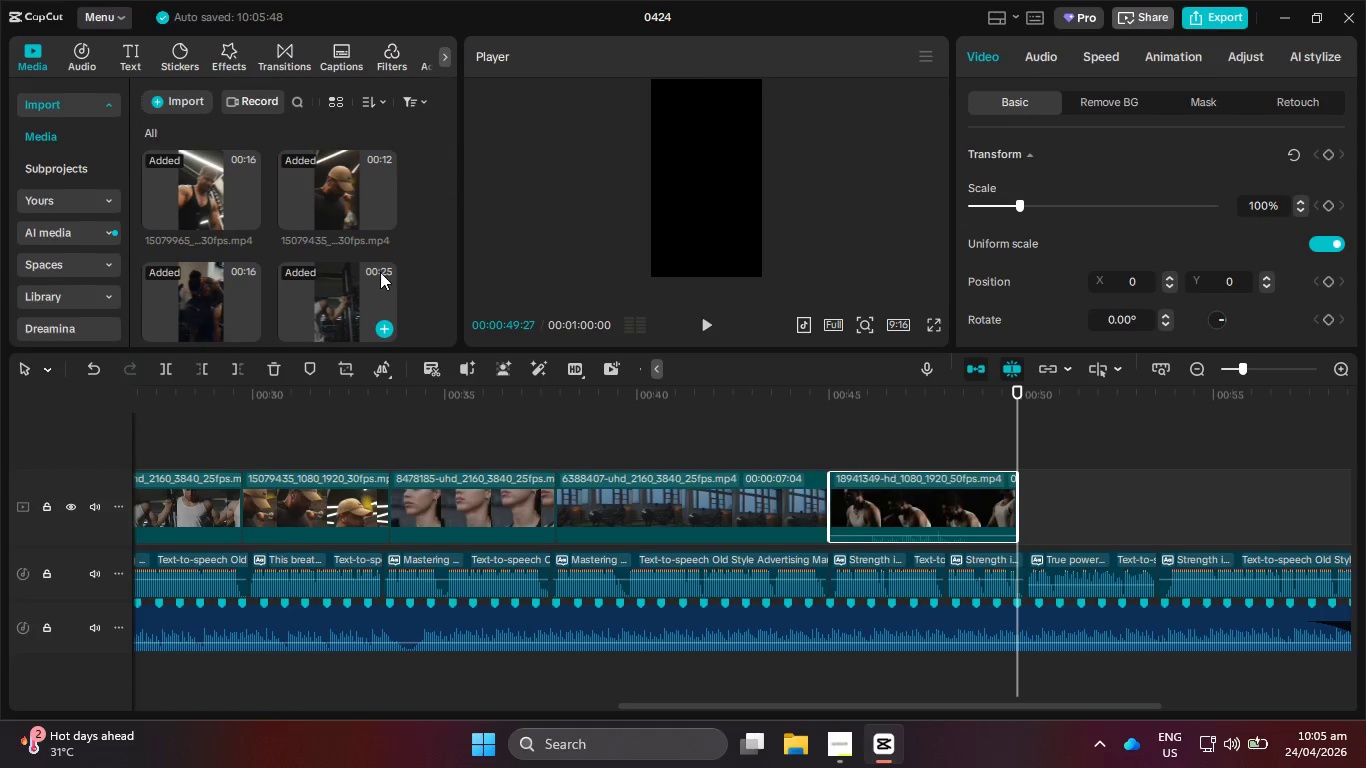 
scroll: coordinate [378, 273], scroll_direction: down, amount: 11.0
 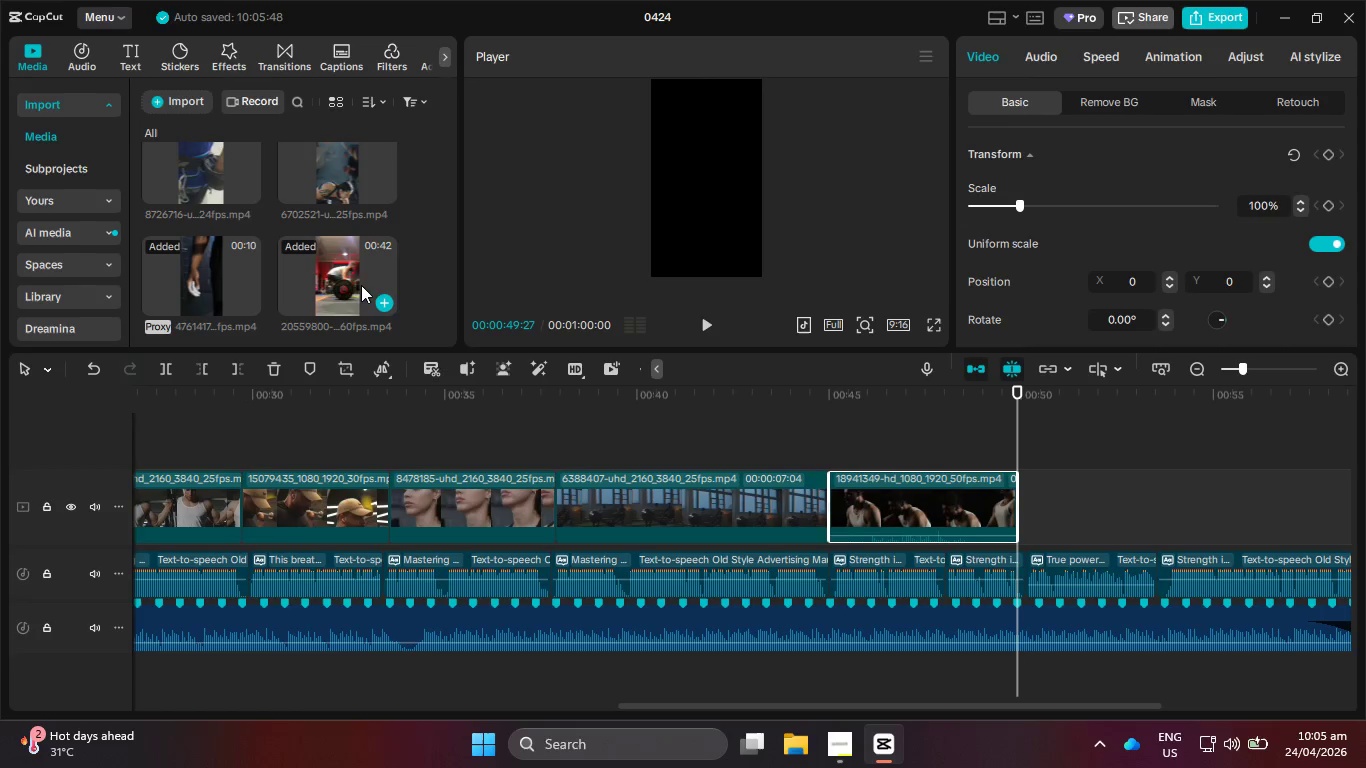 
left_click_drag(start_coordinate=[347, 278], to_coordinate=[1039, 486])
 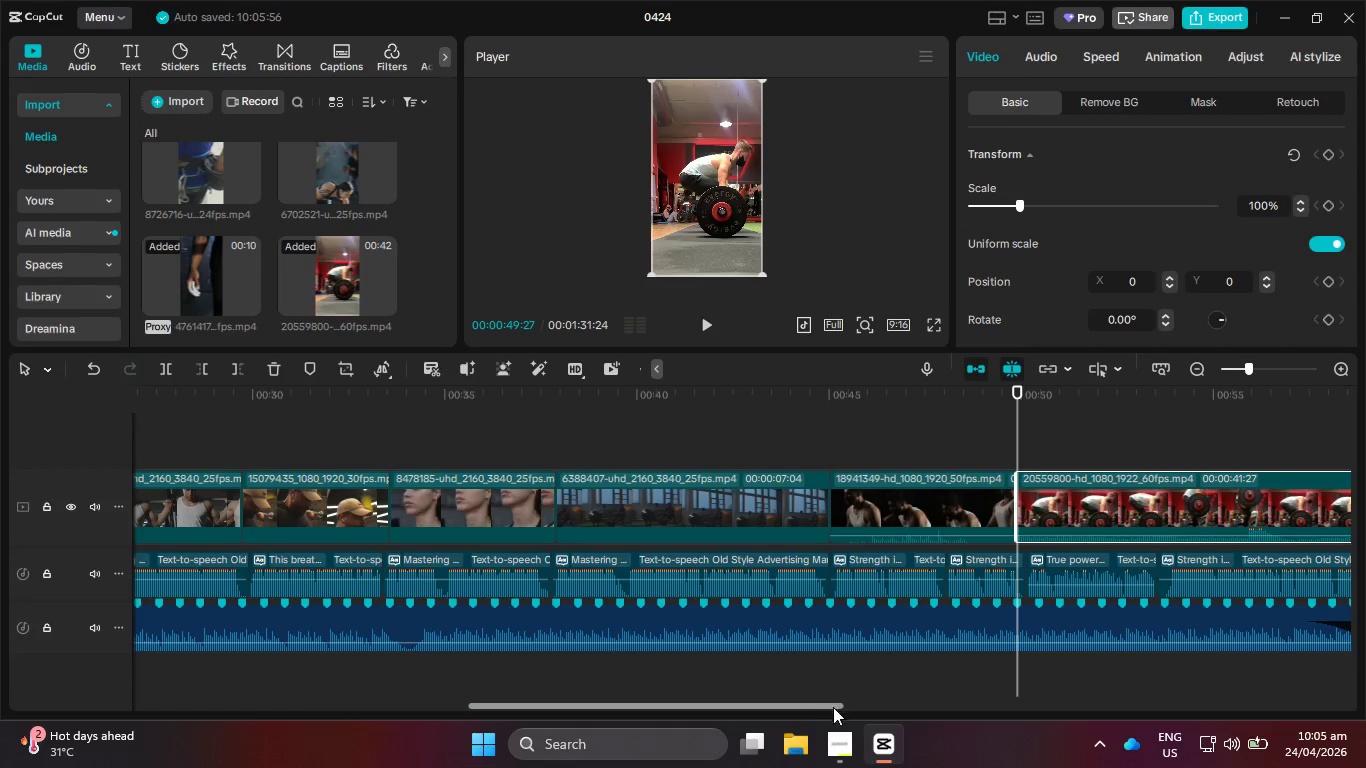 
left_click_drag(start_coordinate=[819, 708], to_coordinate=[1014, 710])
 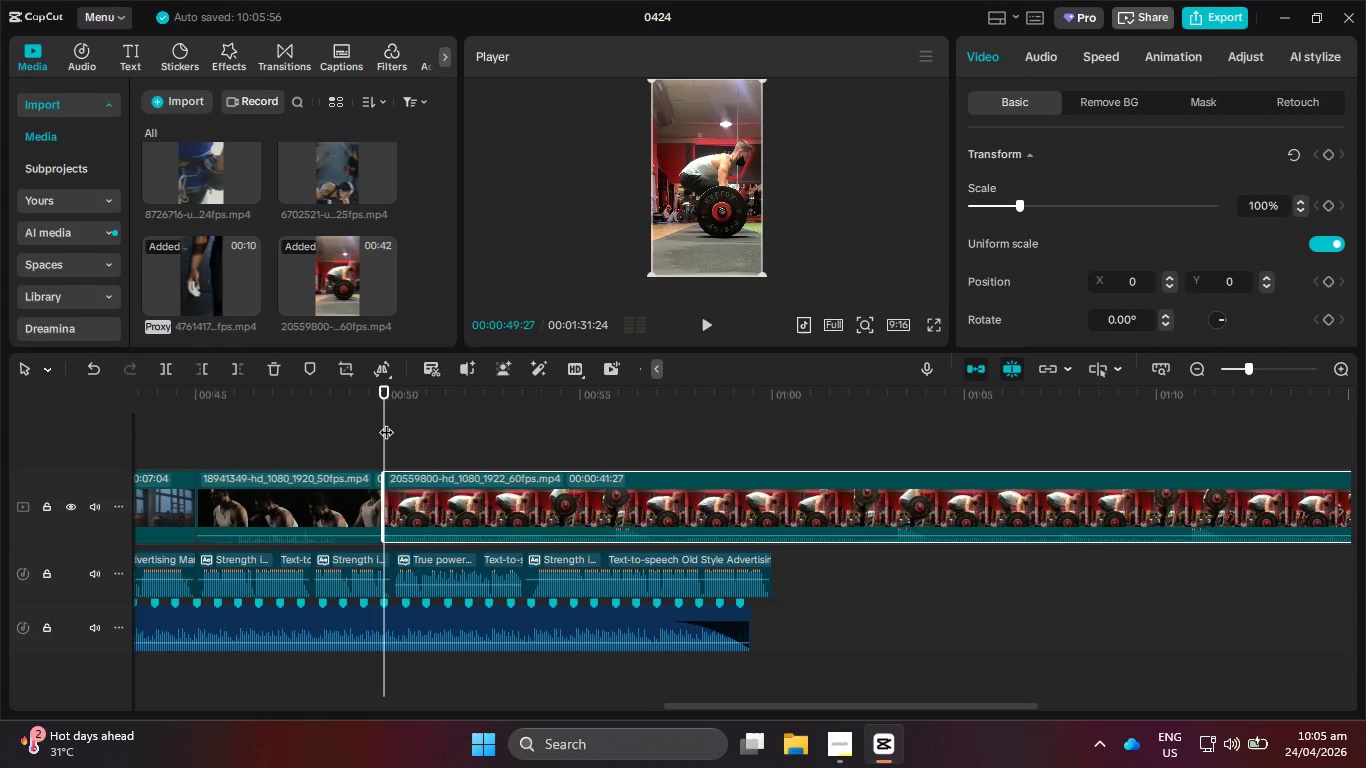 
left_click_drag(start_coordinate=[386, 422], to_coordinate=[640, 469])
 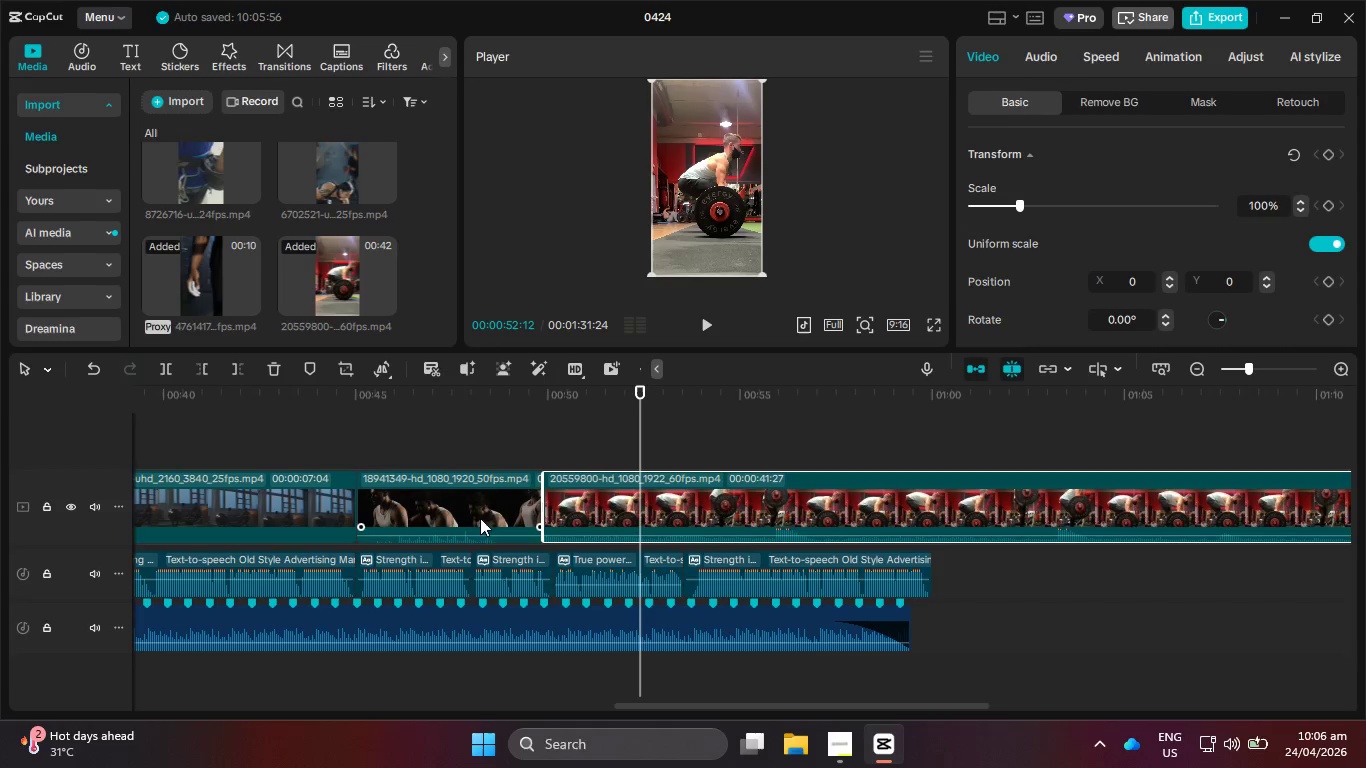 
left_click_drag(start_coordinate=[479, 515], to_coordinate=[733, 453])
 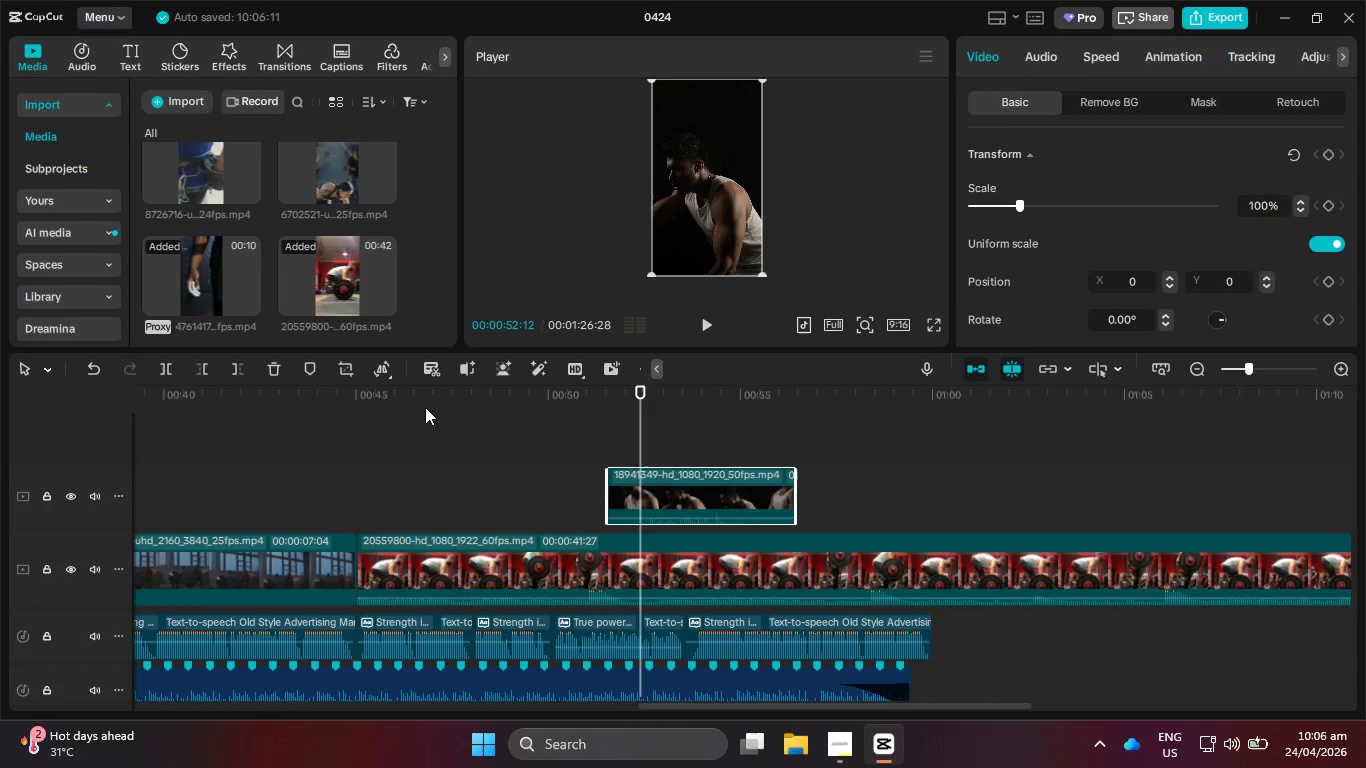 
left_click_drag(start_coordinate=[417, 389], to_coordinate=[356, 395])
 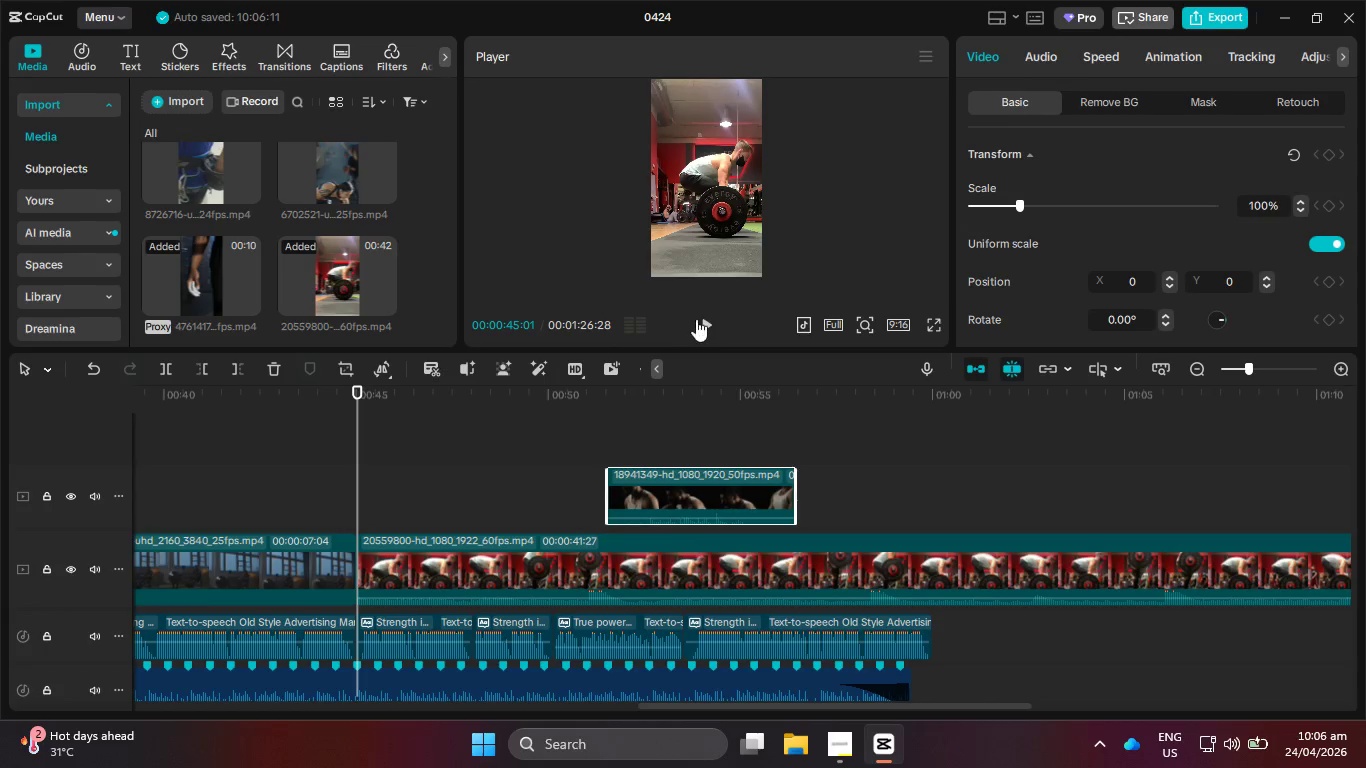 
left_click([705, 319])
 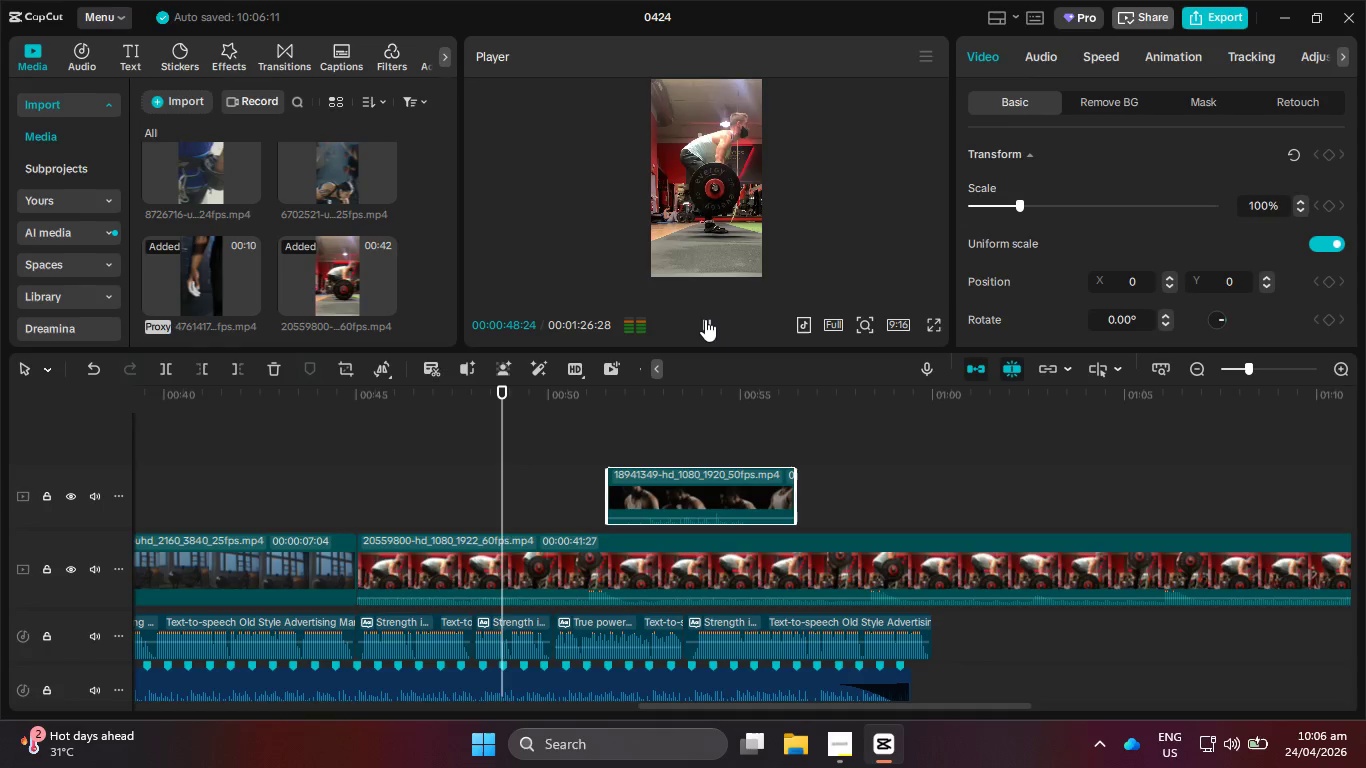 
wait(5.25)
 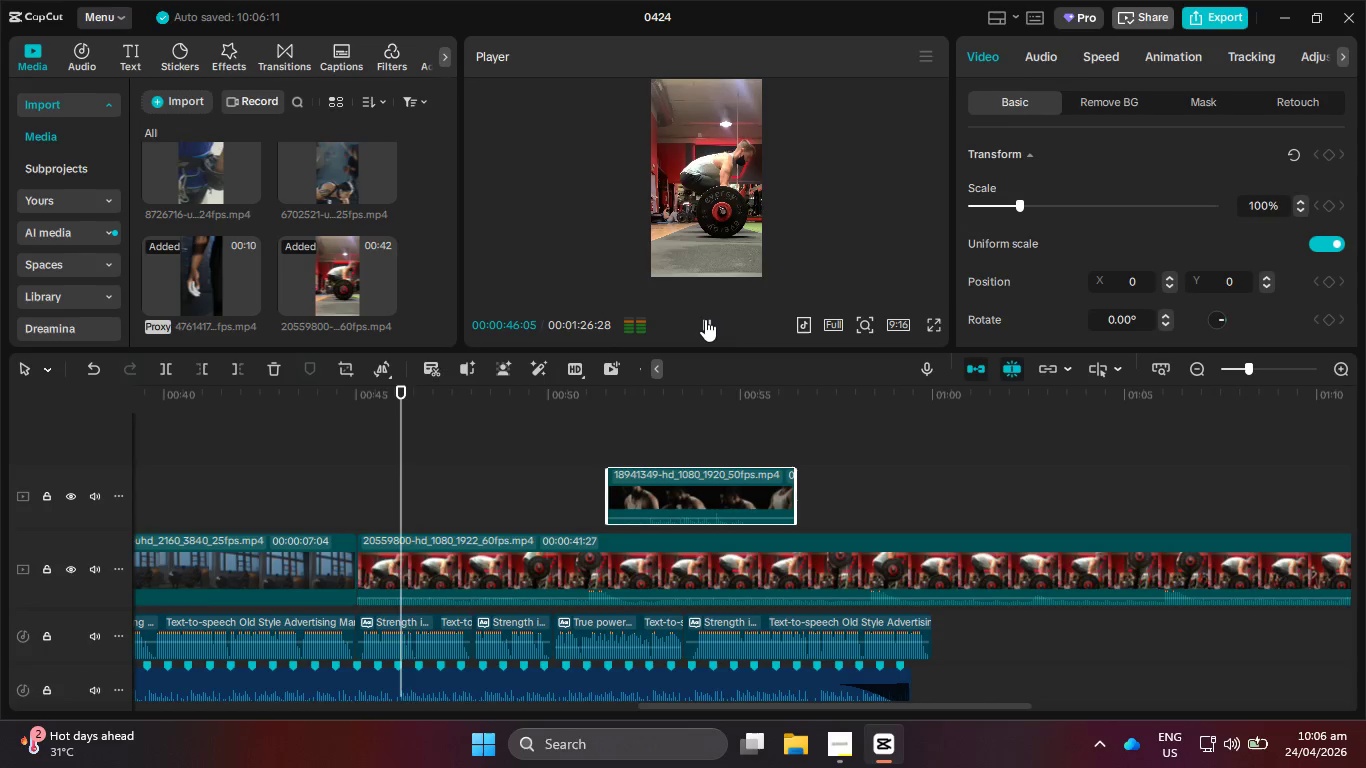 
left_click([705, 319])
 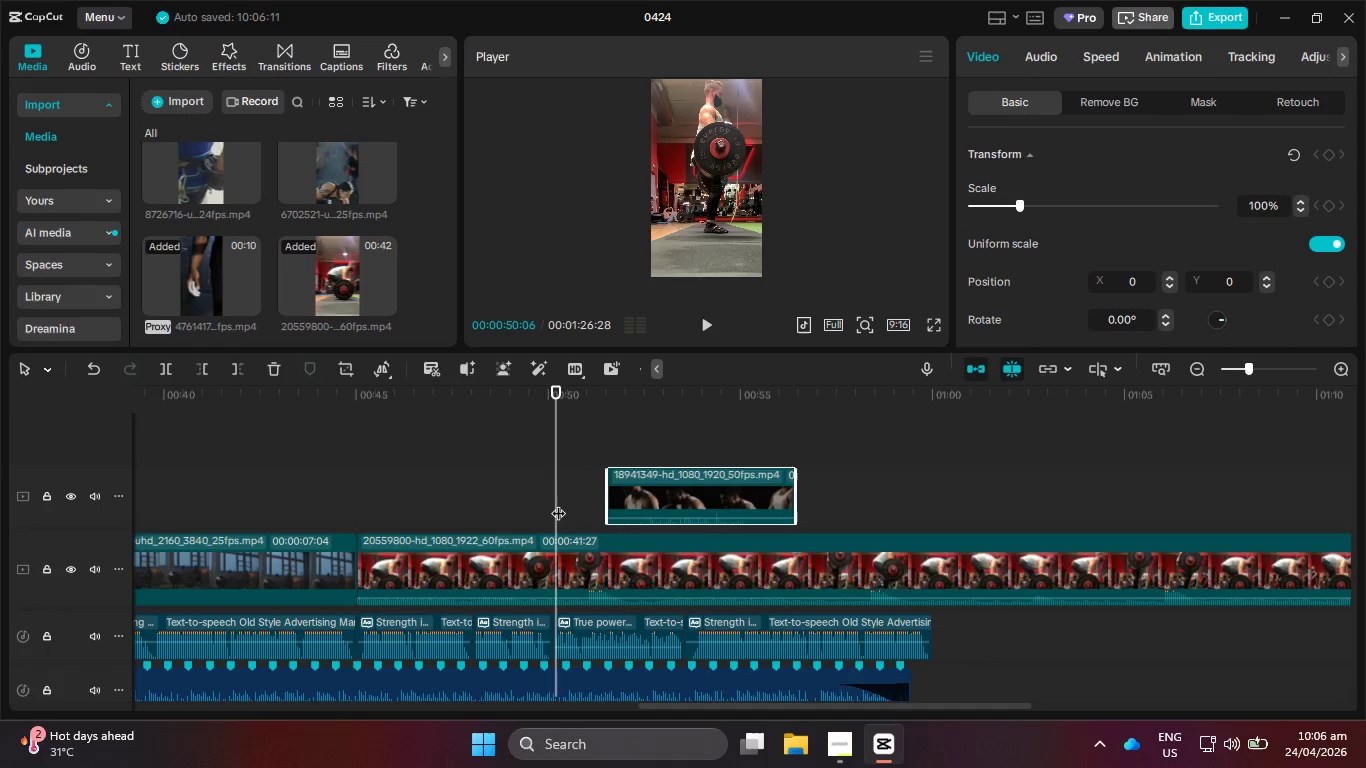 
left_click_drag(start_coordinate=[558, 503], to_coordinate=[540, 503])
 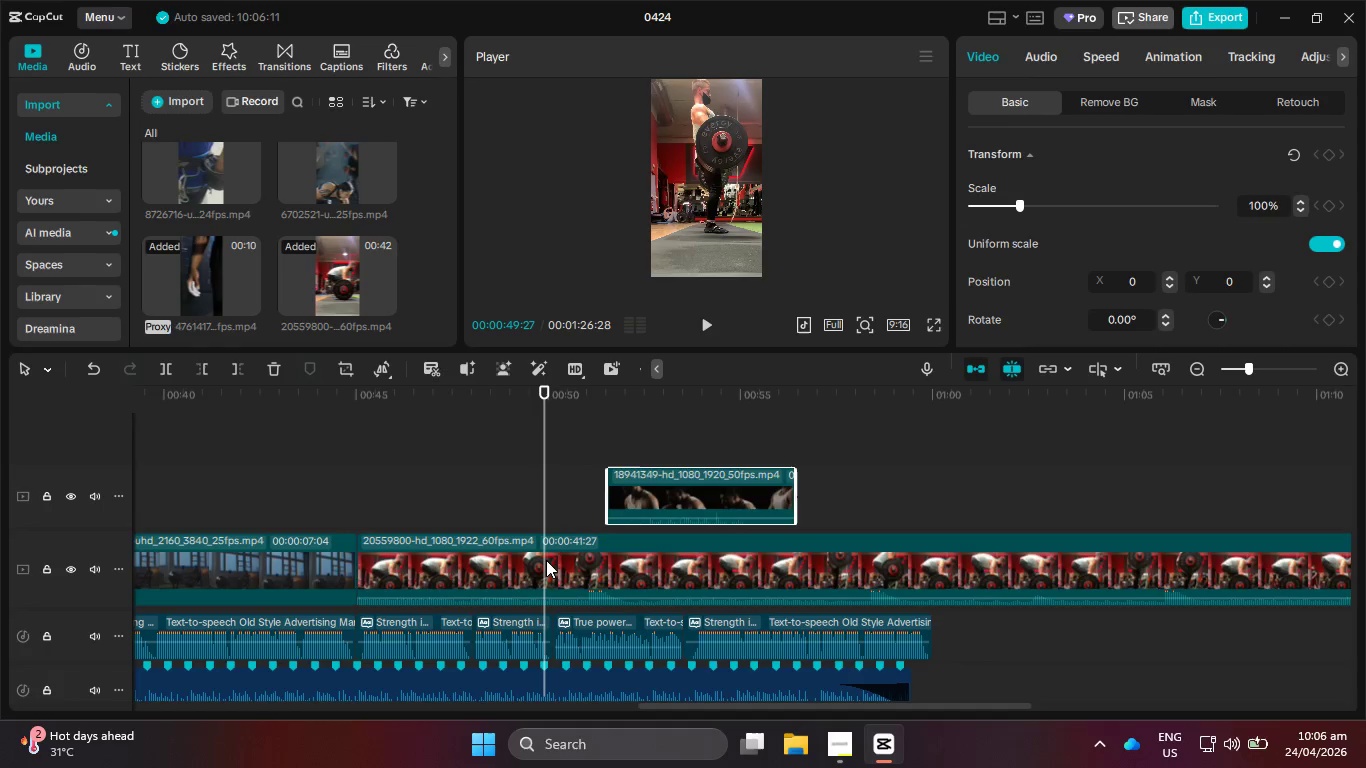 
left_click([546, 560])
 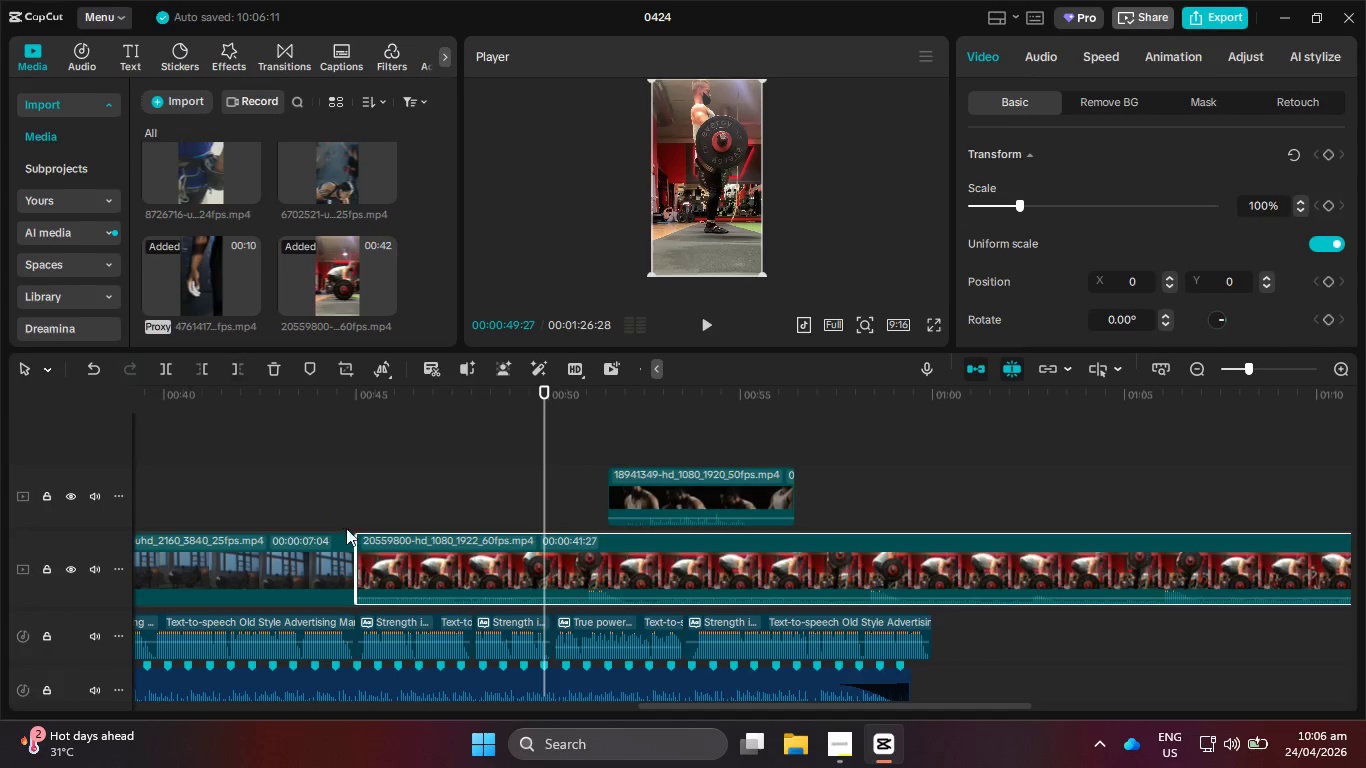 
left_click_drag(start_coordinate=[358, 553], to_coordinate=[378, 556])
 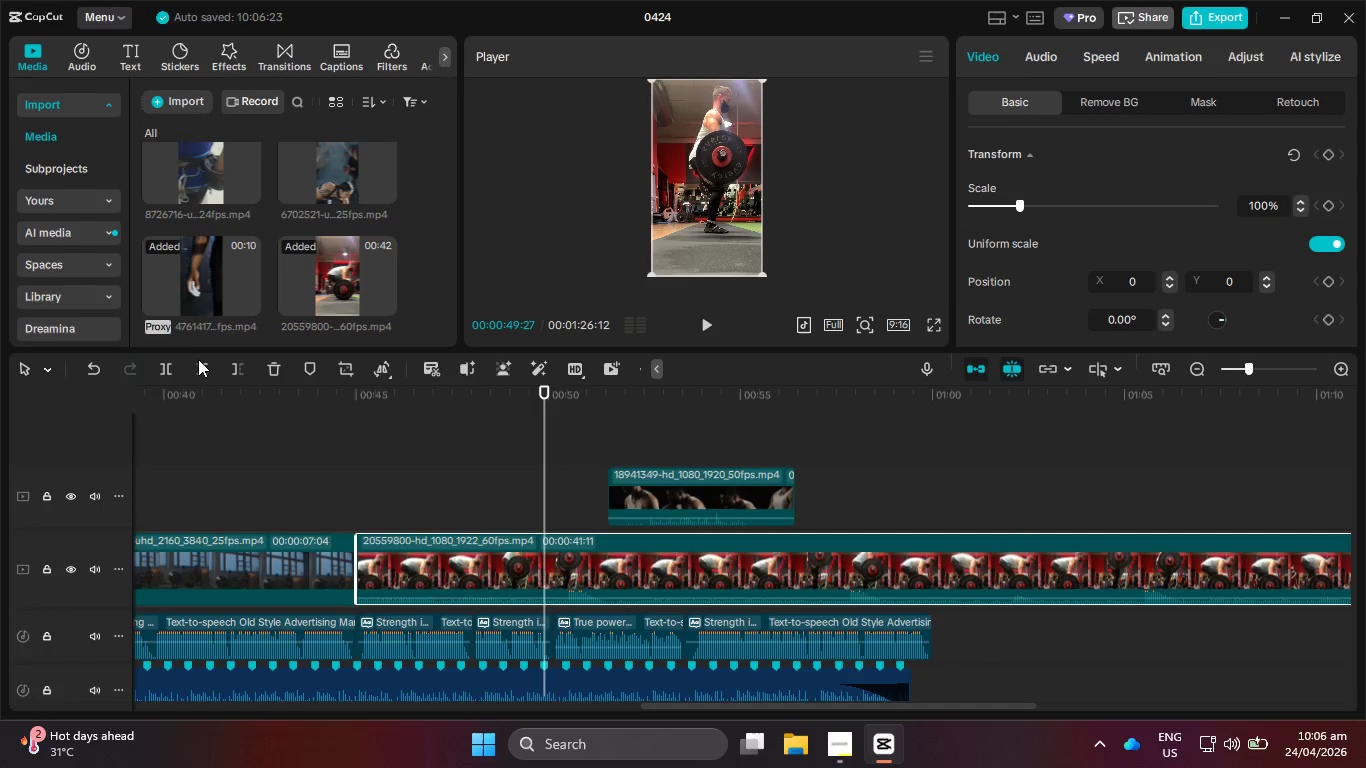 
left_click([239, 368])
 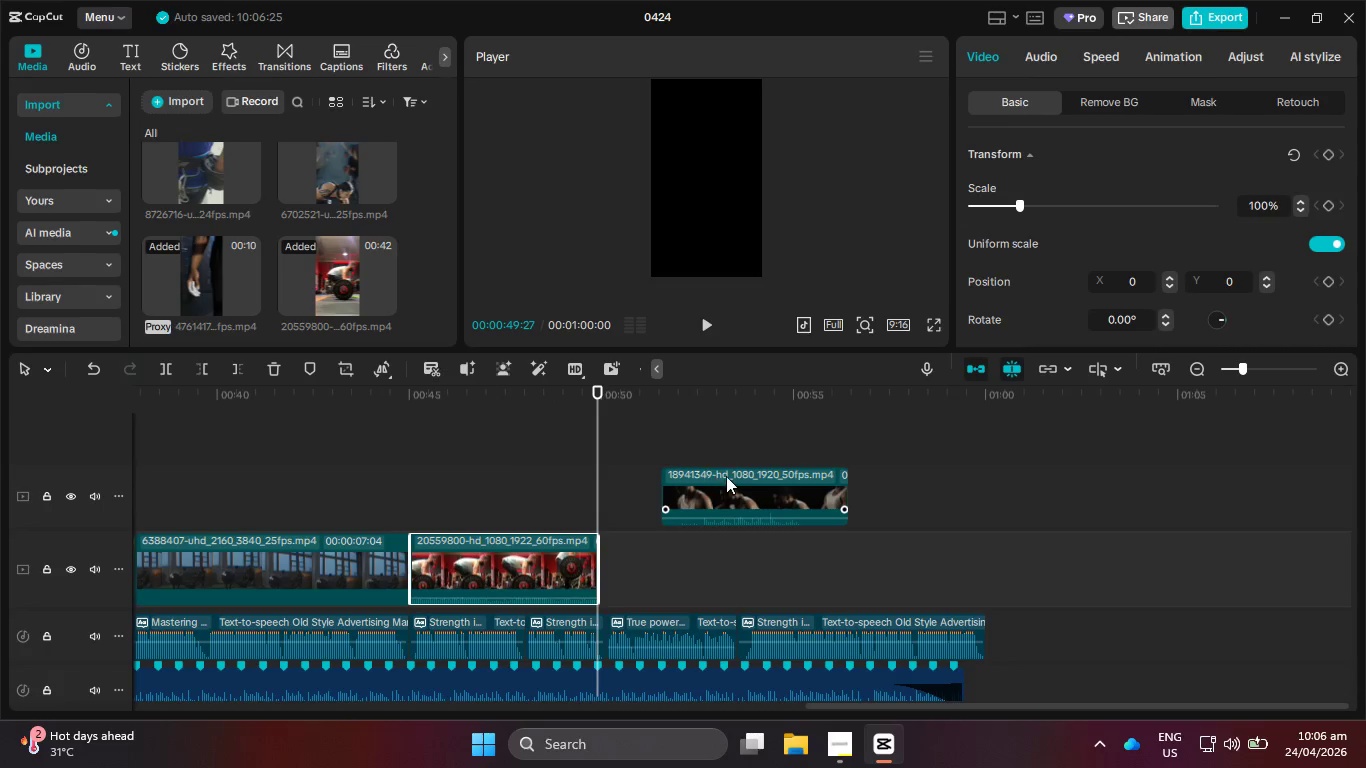 
left_click_drag(start_coordinate=[726, 485], to_coordinate=[670, 539])
 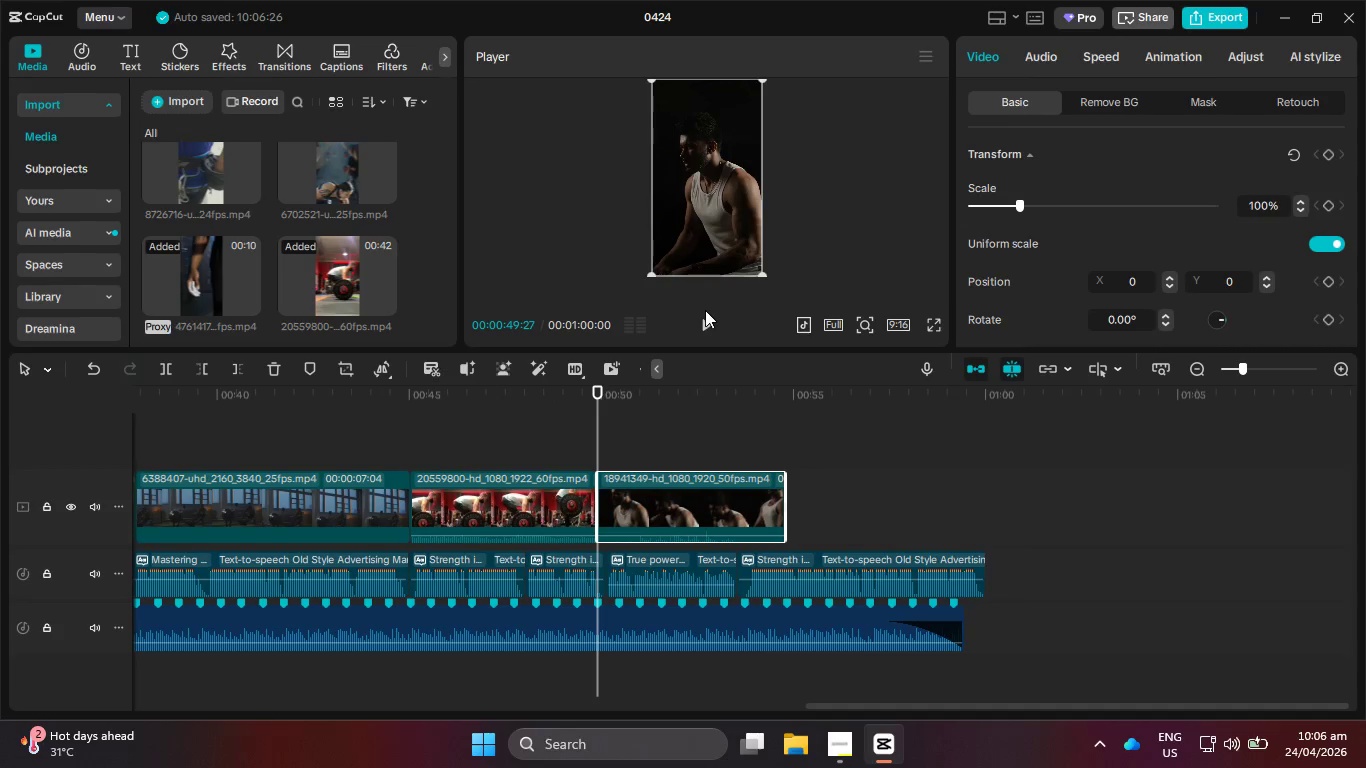 
left_click([700, 323])
 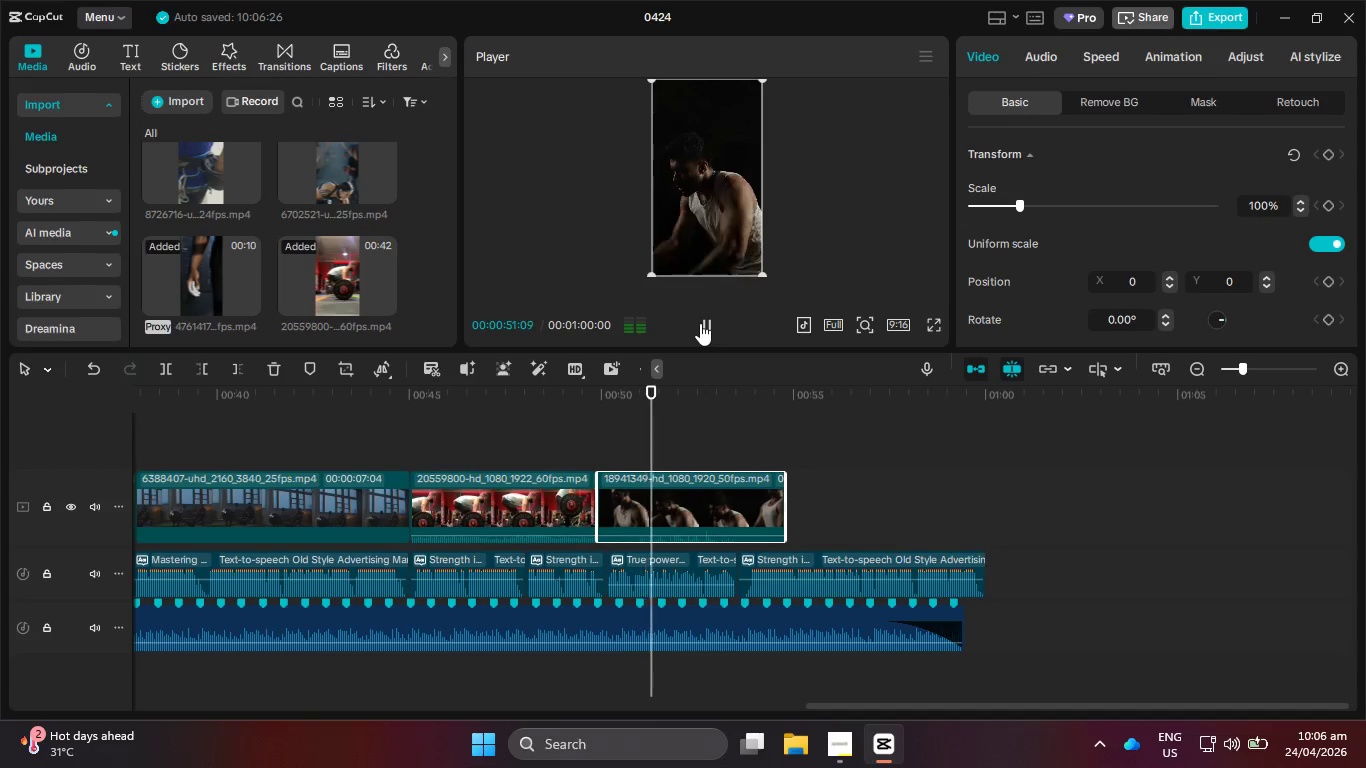 
left_click([700, 323])
 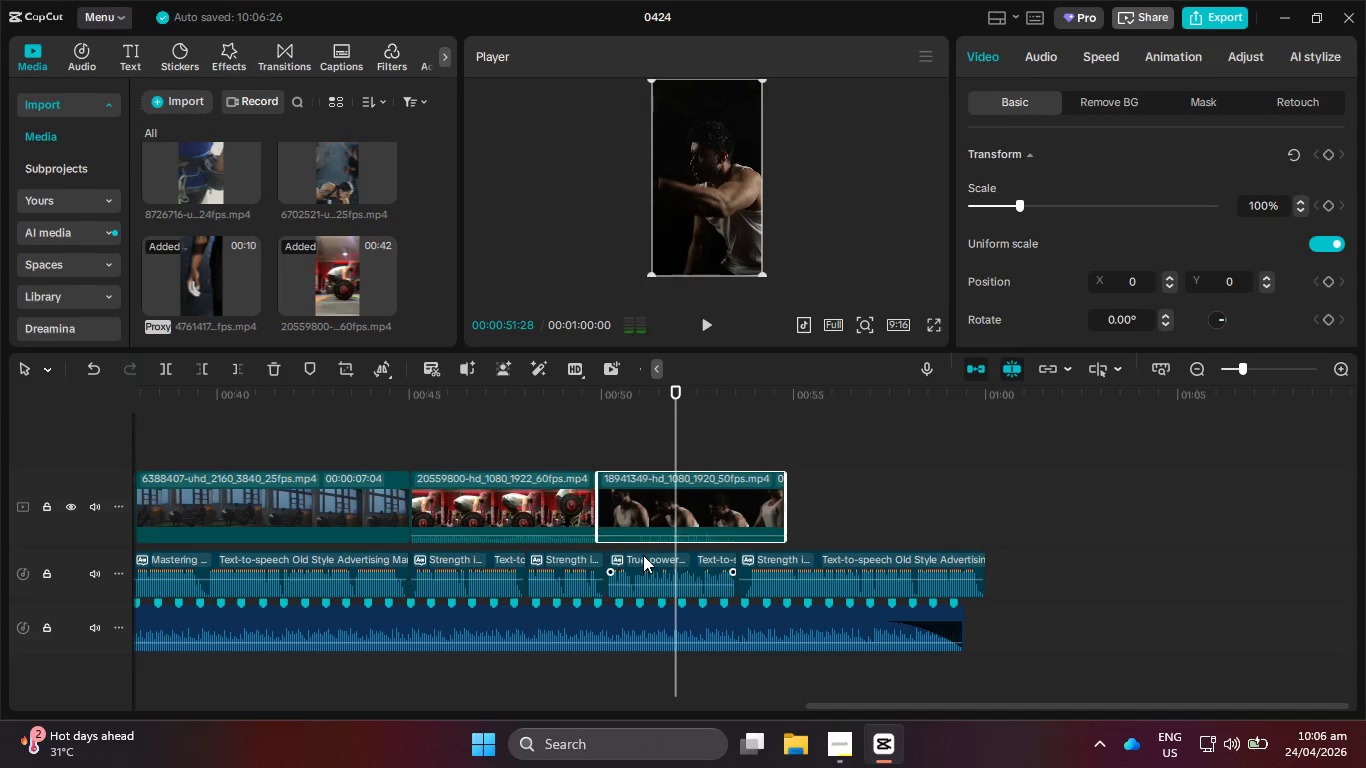 
left_click([644, 557])
 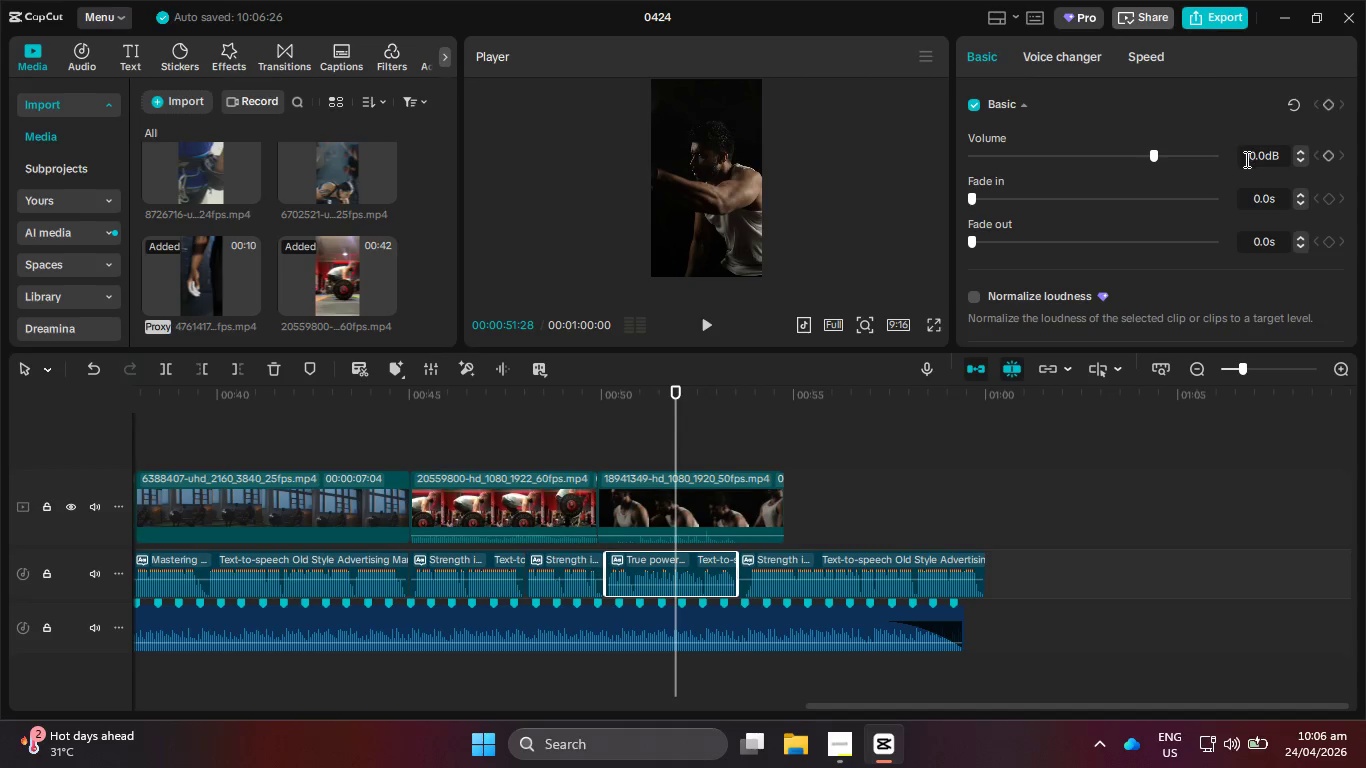 
left_click_drag(start_coordinate=[1245, 159], to_coordinate=[1269, 159])
 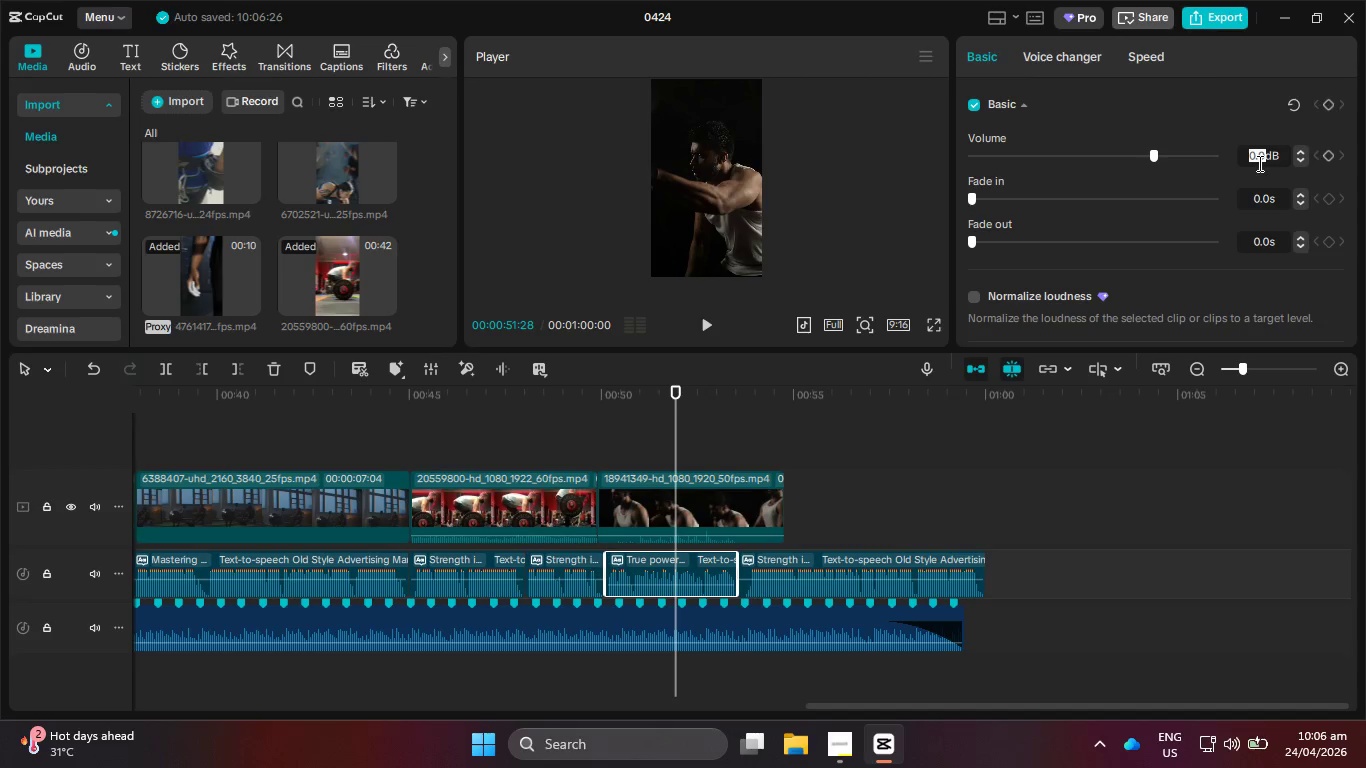 
key(Numpad8)
 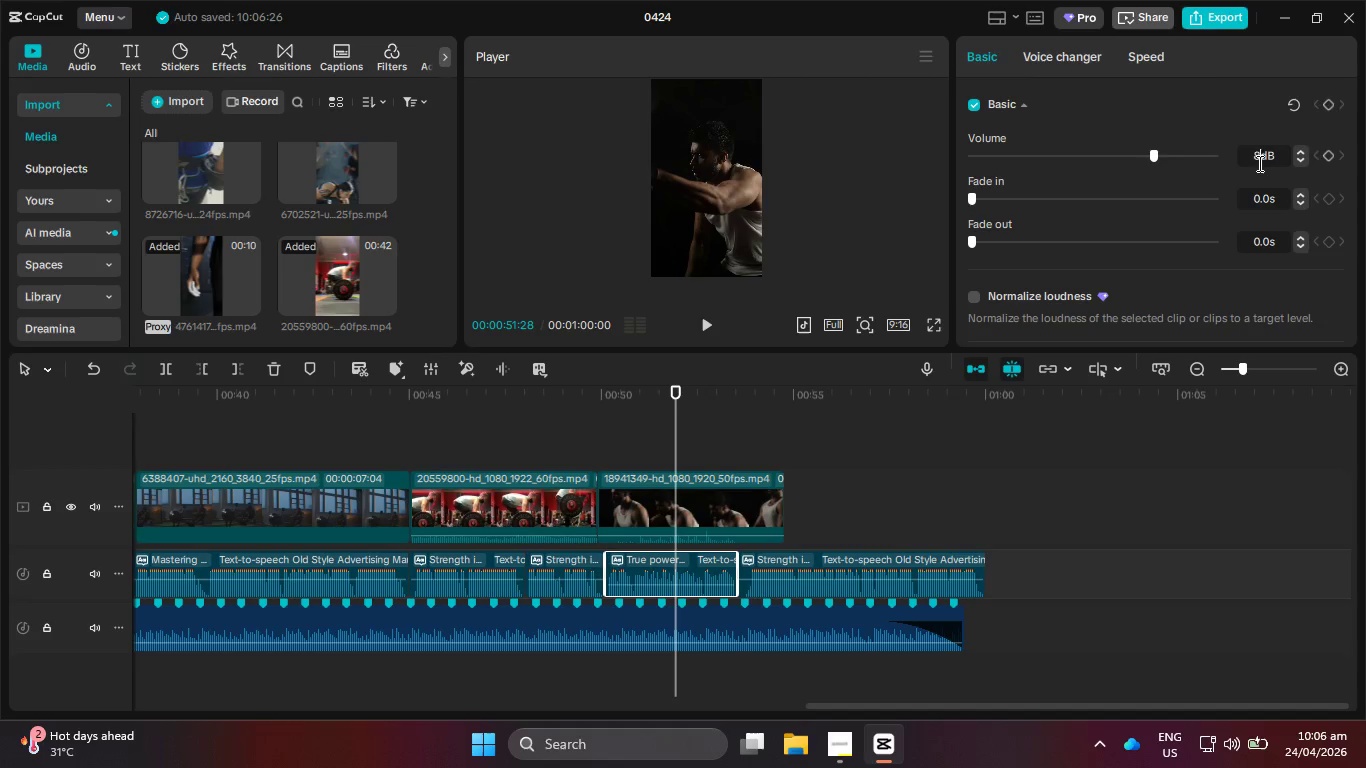 
key(NumpadEnter)
 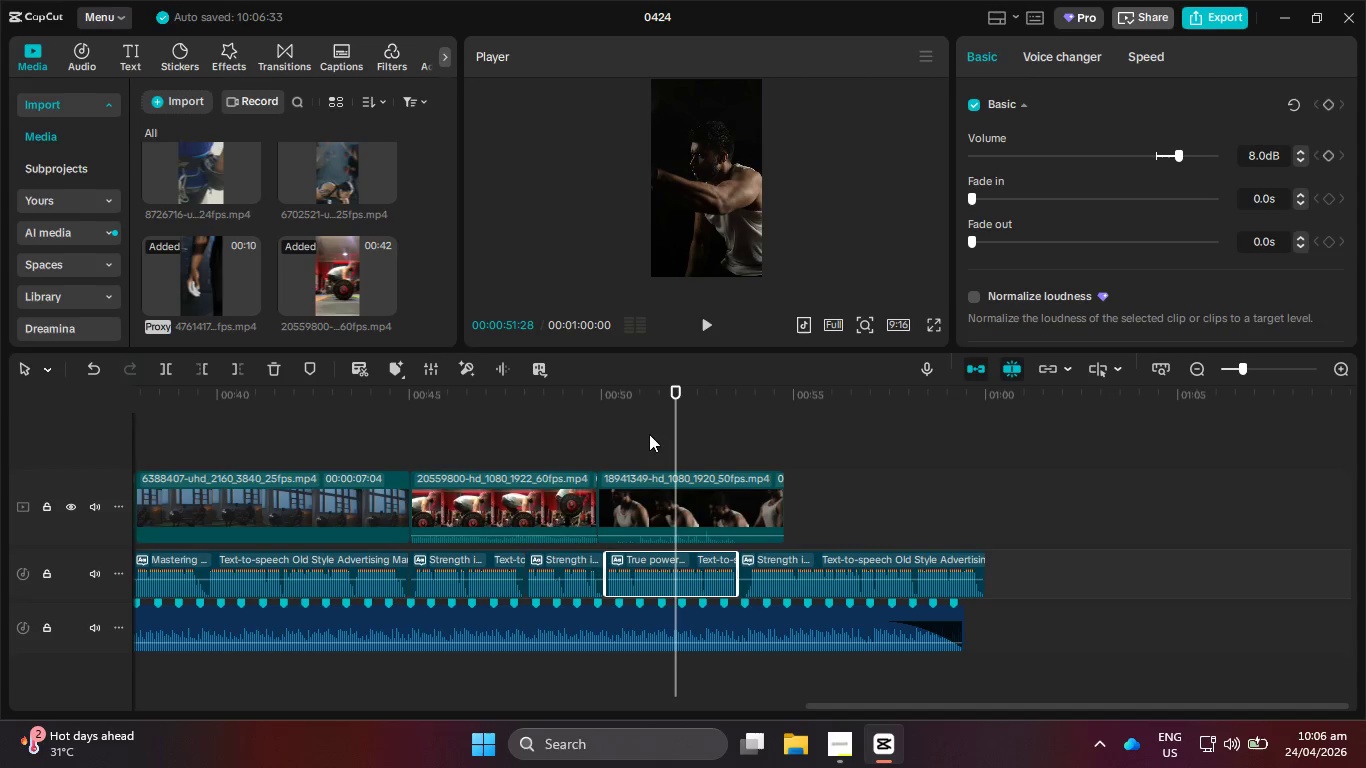 
left_click_drag(start_coordinate=[627, 397], to_coordinate=[584, 393])
 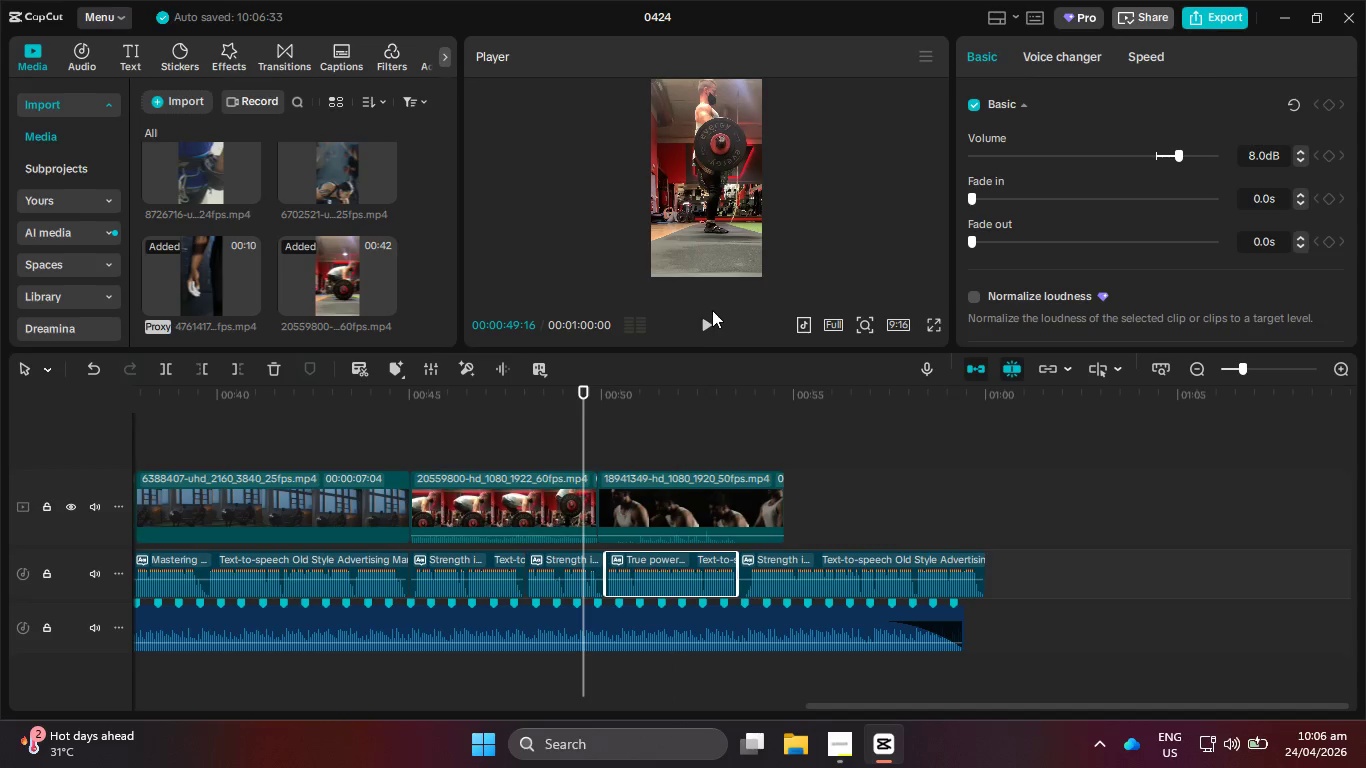 
double_click([711, 317])
 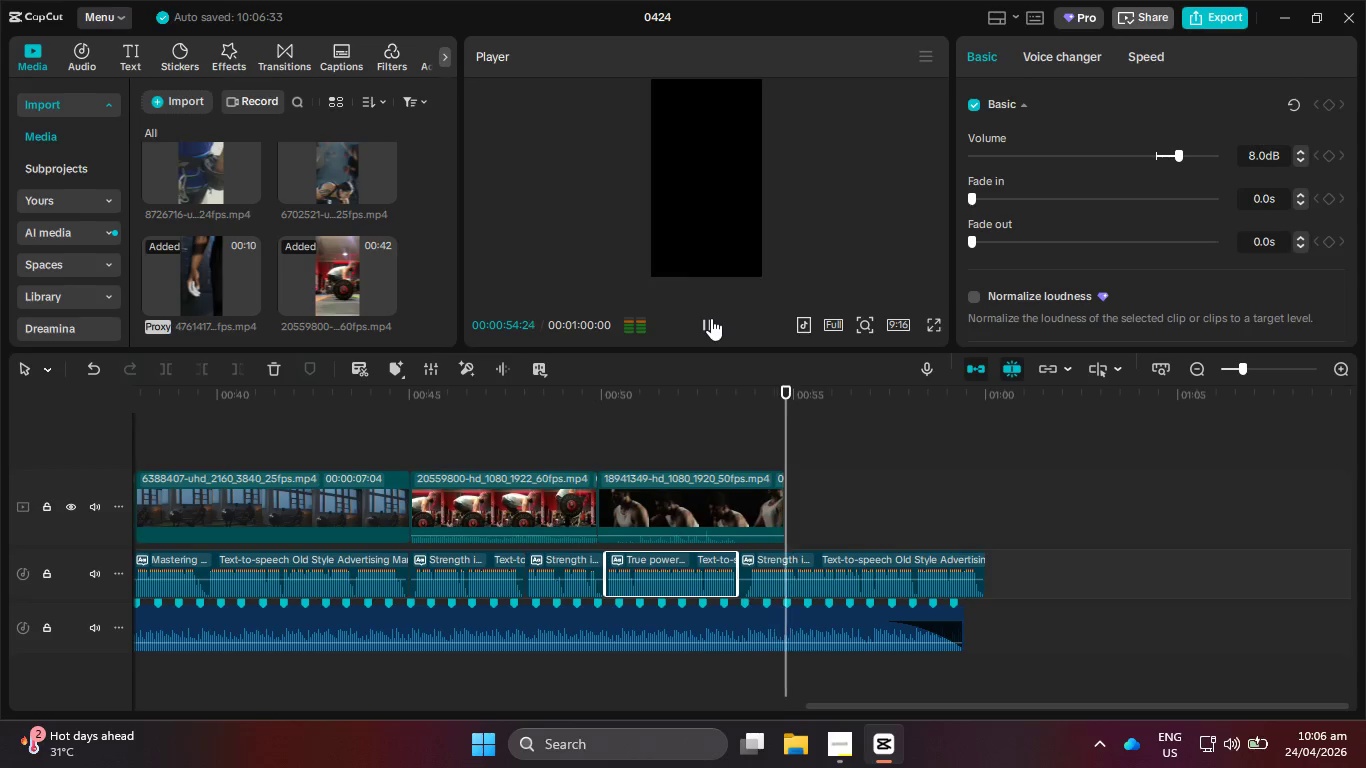 
wait(7.14)
 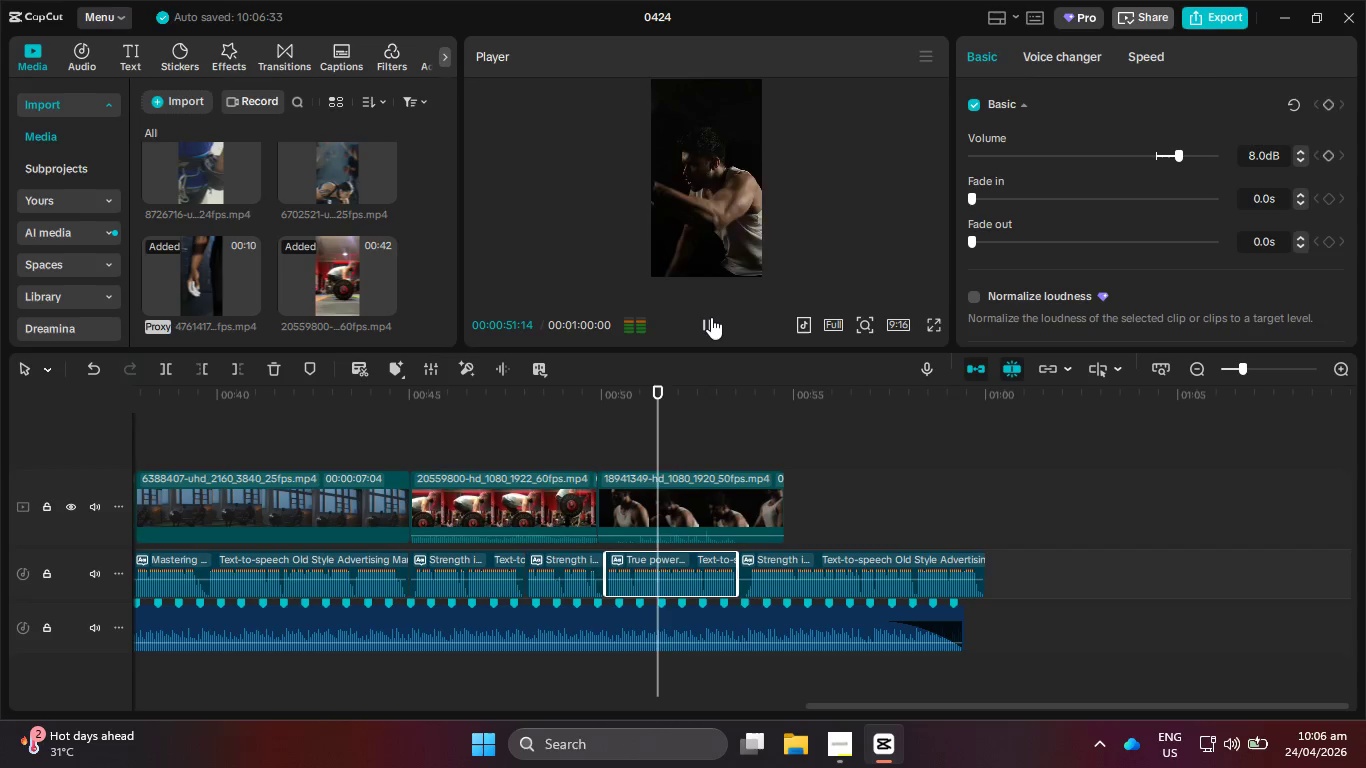 
left_click_drag(start_coordinate=[747, 392], to_coordinate=[741, 393])
 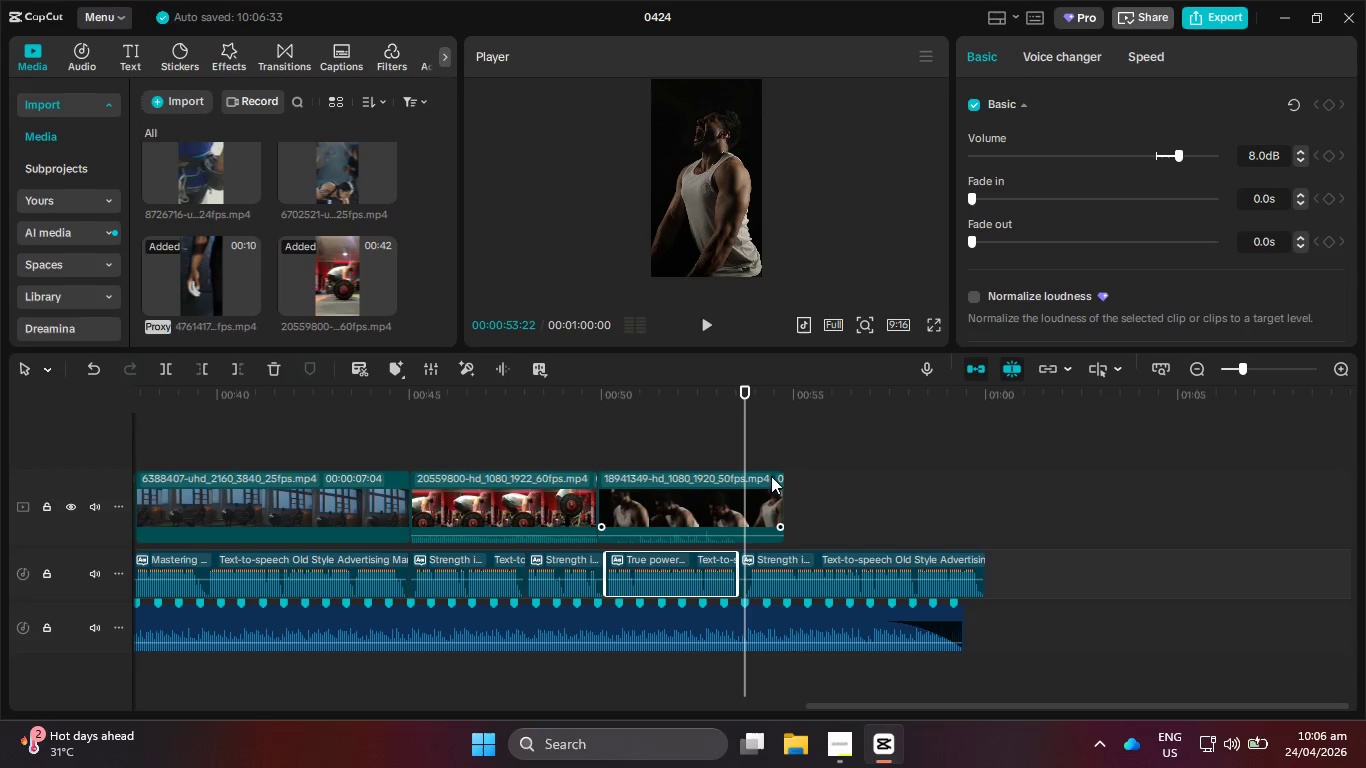 
left_click([772, 484])
 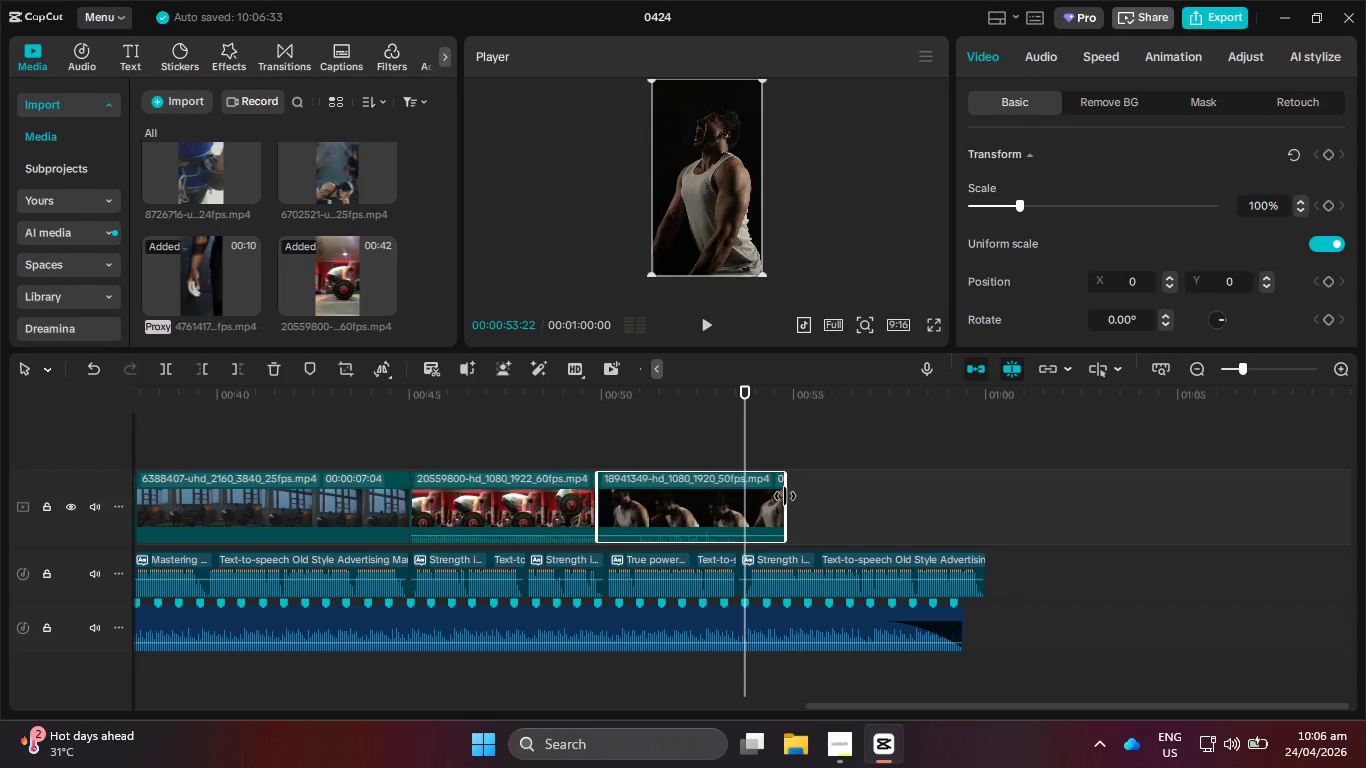 
left_click_drag(start_coordinate=[785, 497], to_coordinate=[740, 488])
 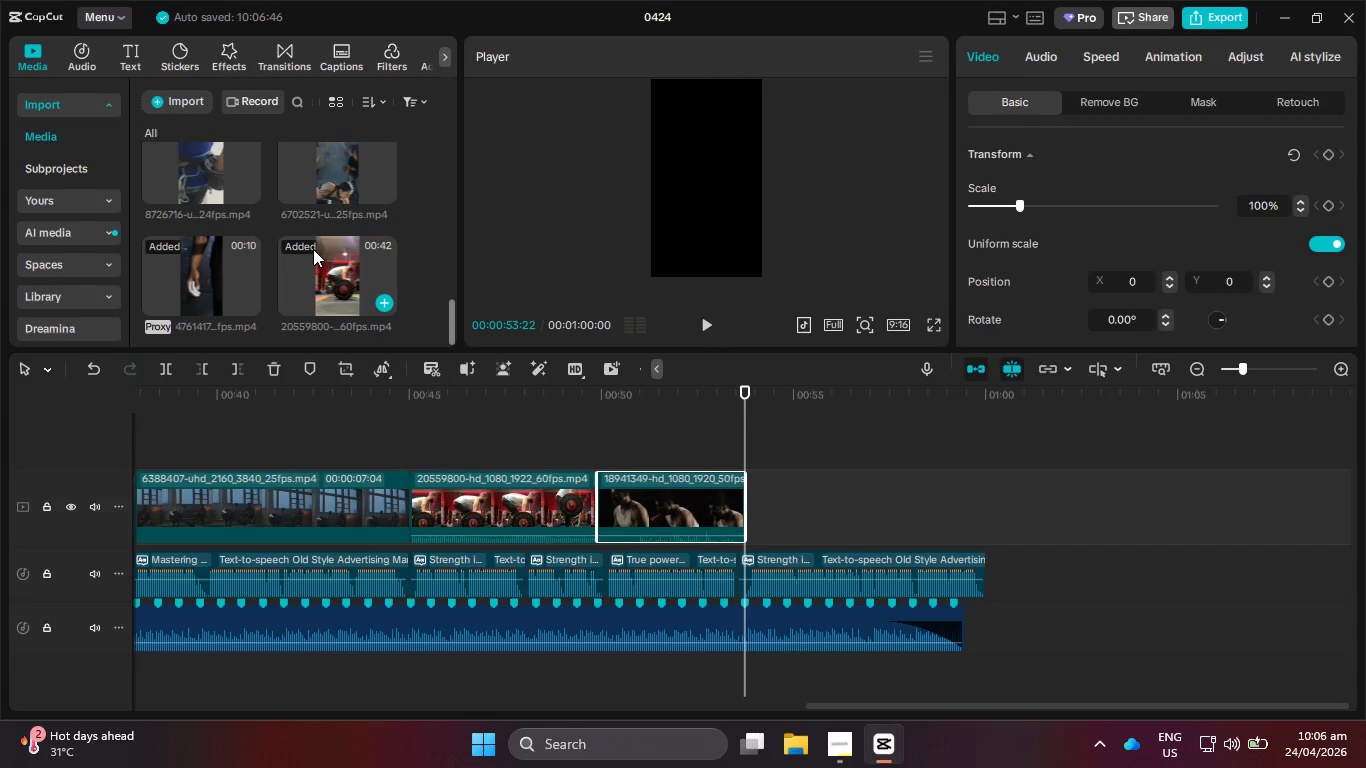 
scroll: coordinate [313, 249], scroll_direction: up, amount: 3.0
 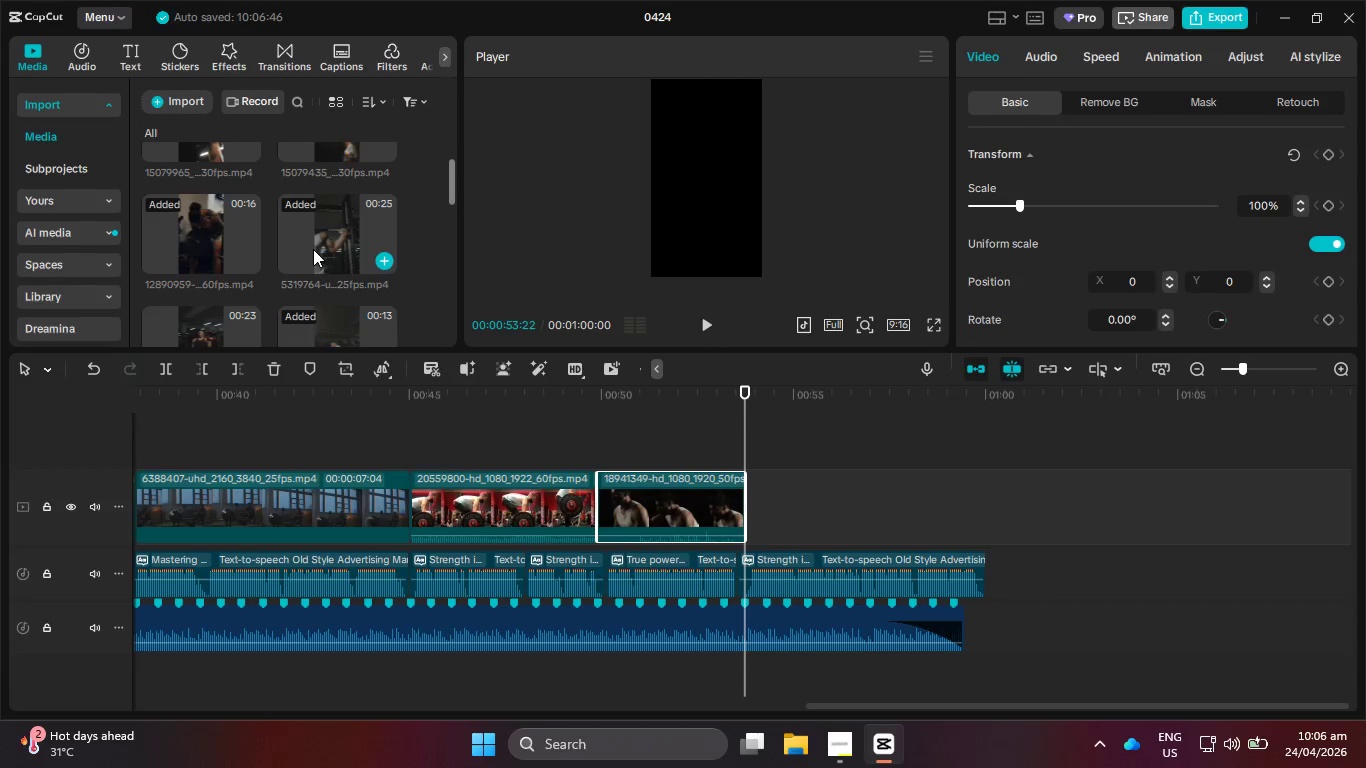 
scroll: coordinate [313, 249], scroll_direction: down, amount: 1.0
 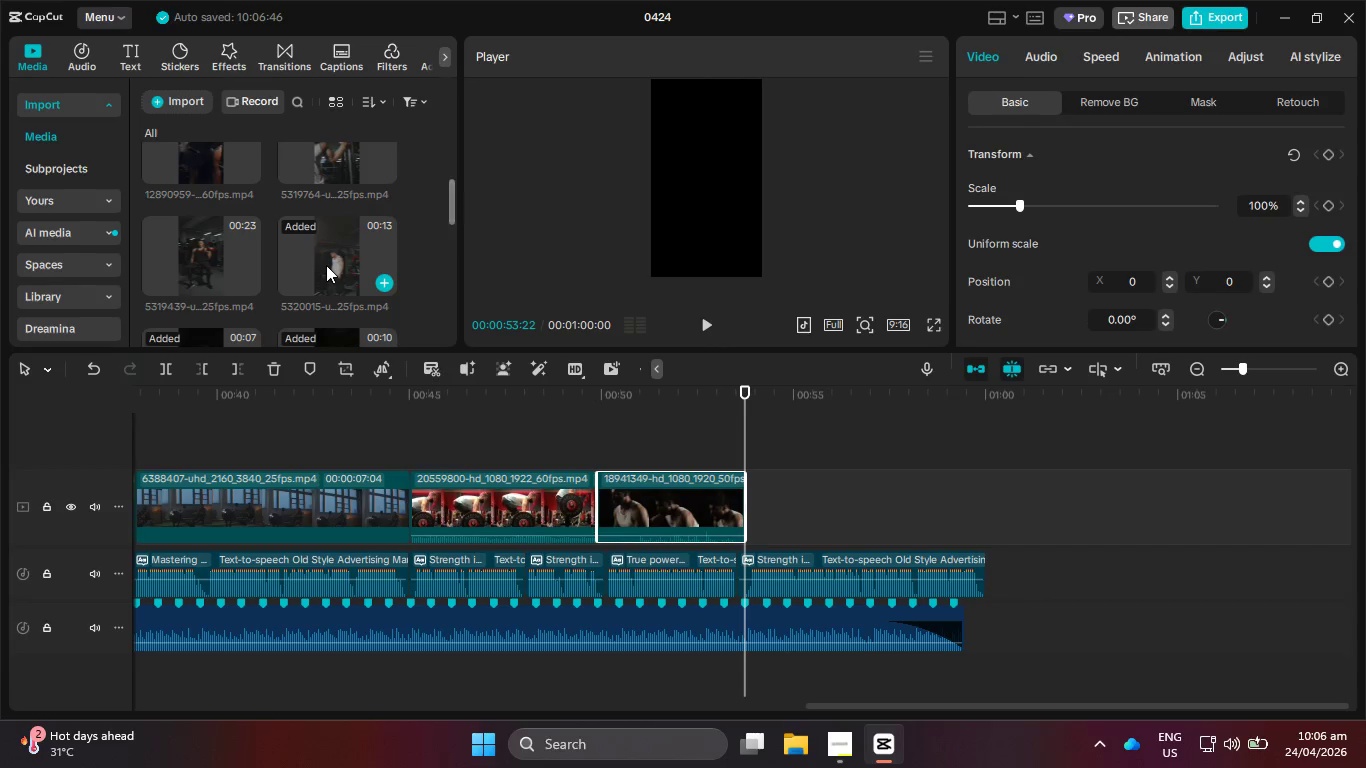 
left_click([326, 265])
 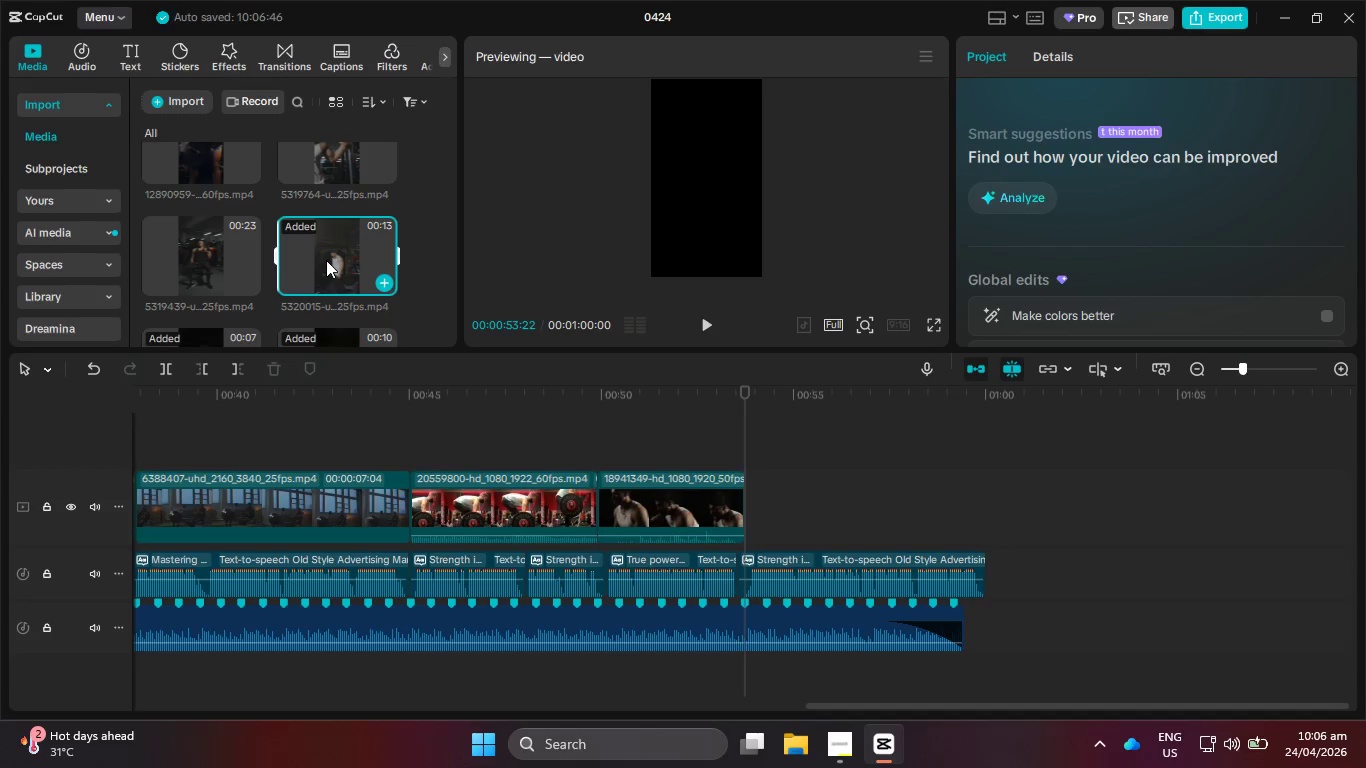 
left_click_drag(start_coordinate=[326, 260], to_coordinate=[357, 275])
 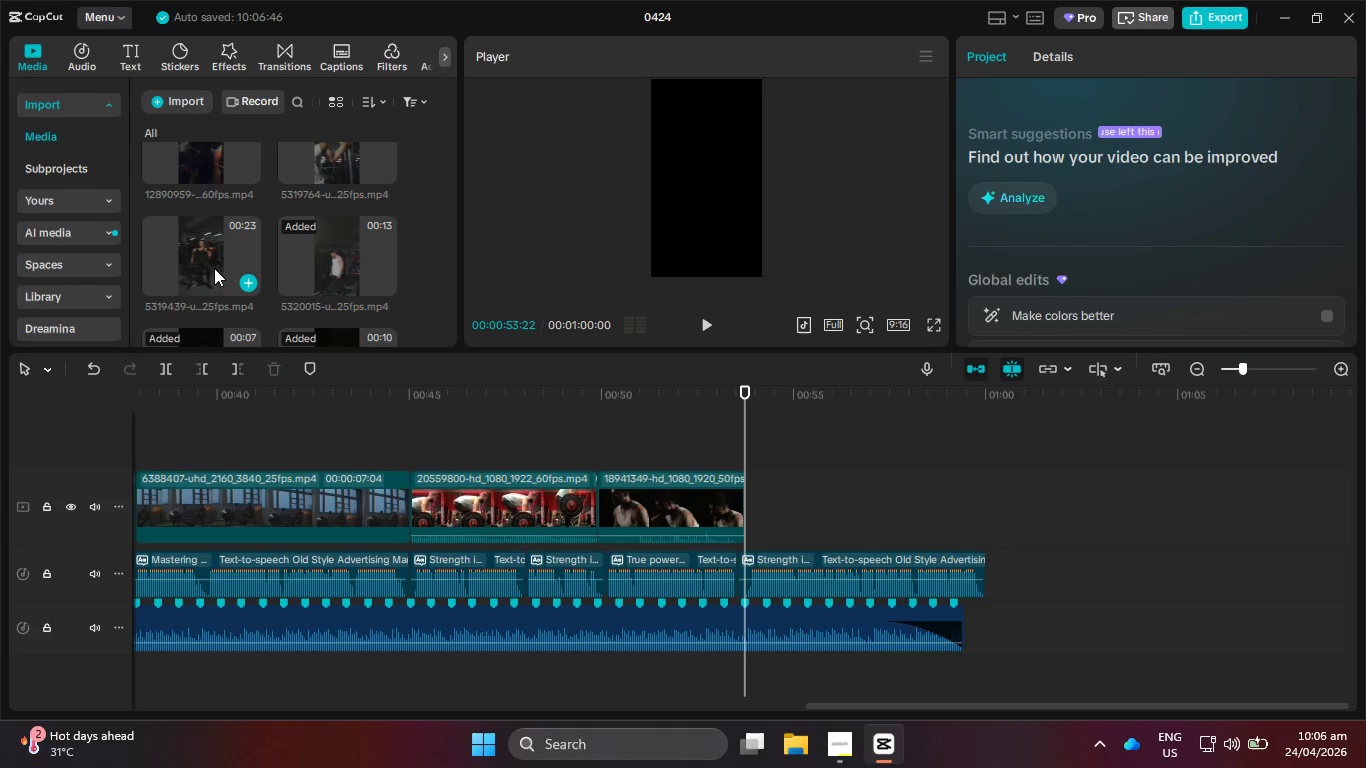 
left_click_drag(start_coordinate=[214, 268], to_coordinate=[790, 490])
 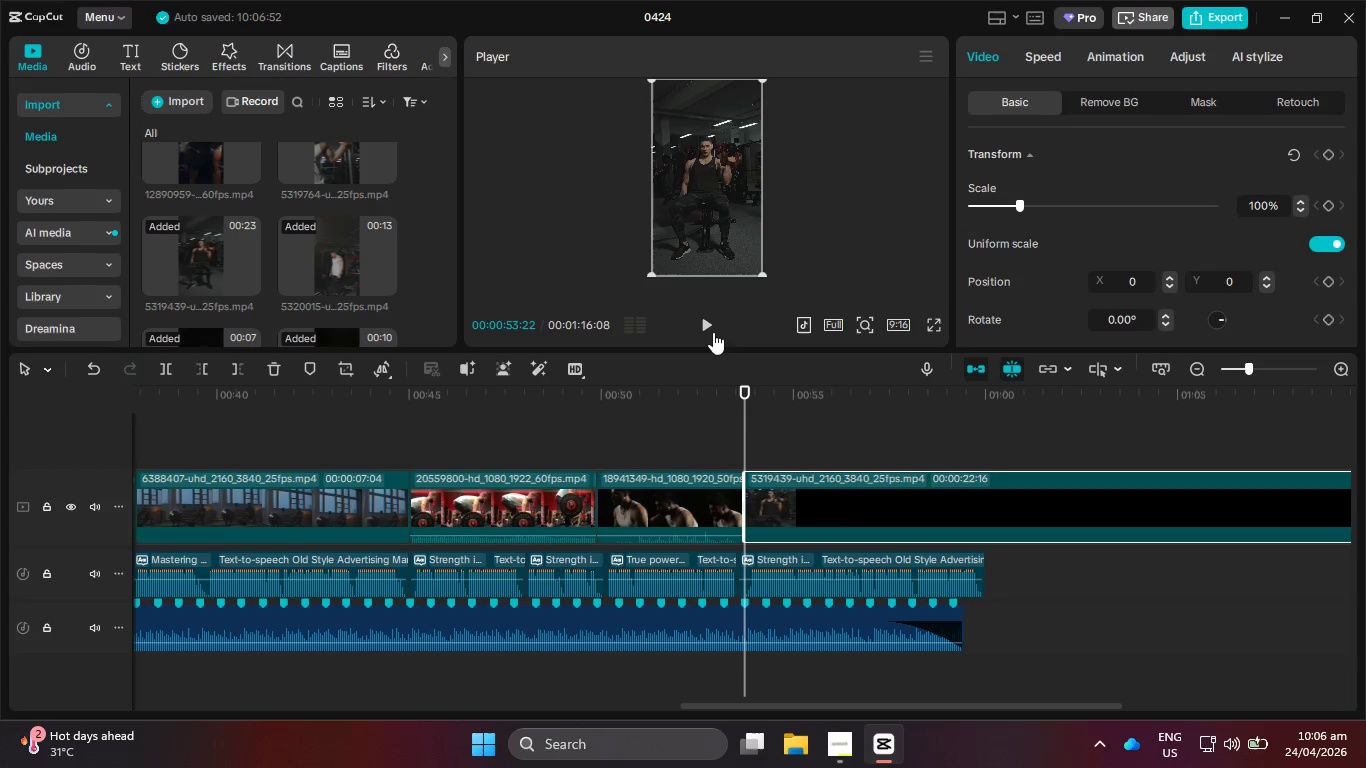 
left_click([706, 327])
 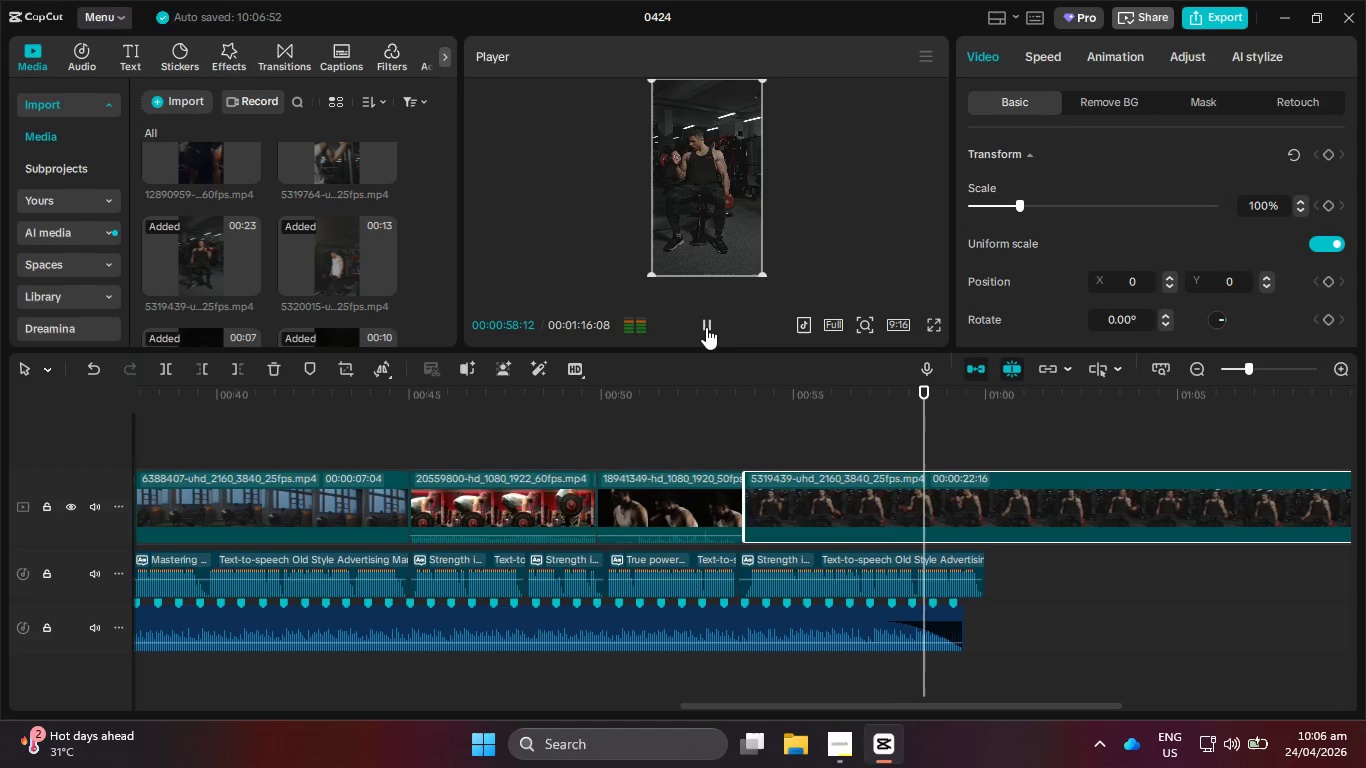 
wait(6.42)
 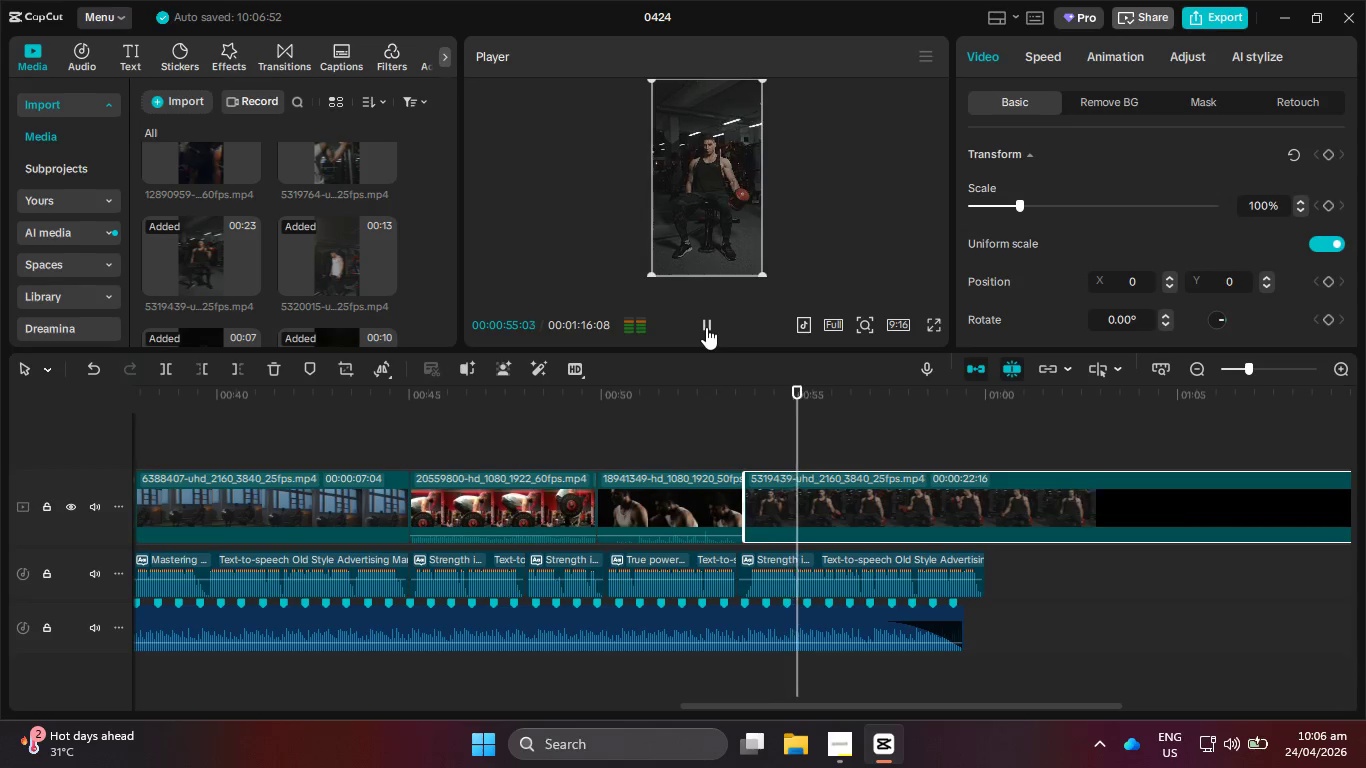 
left_click([706, 327])
 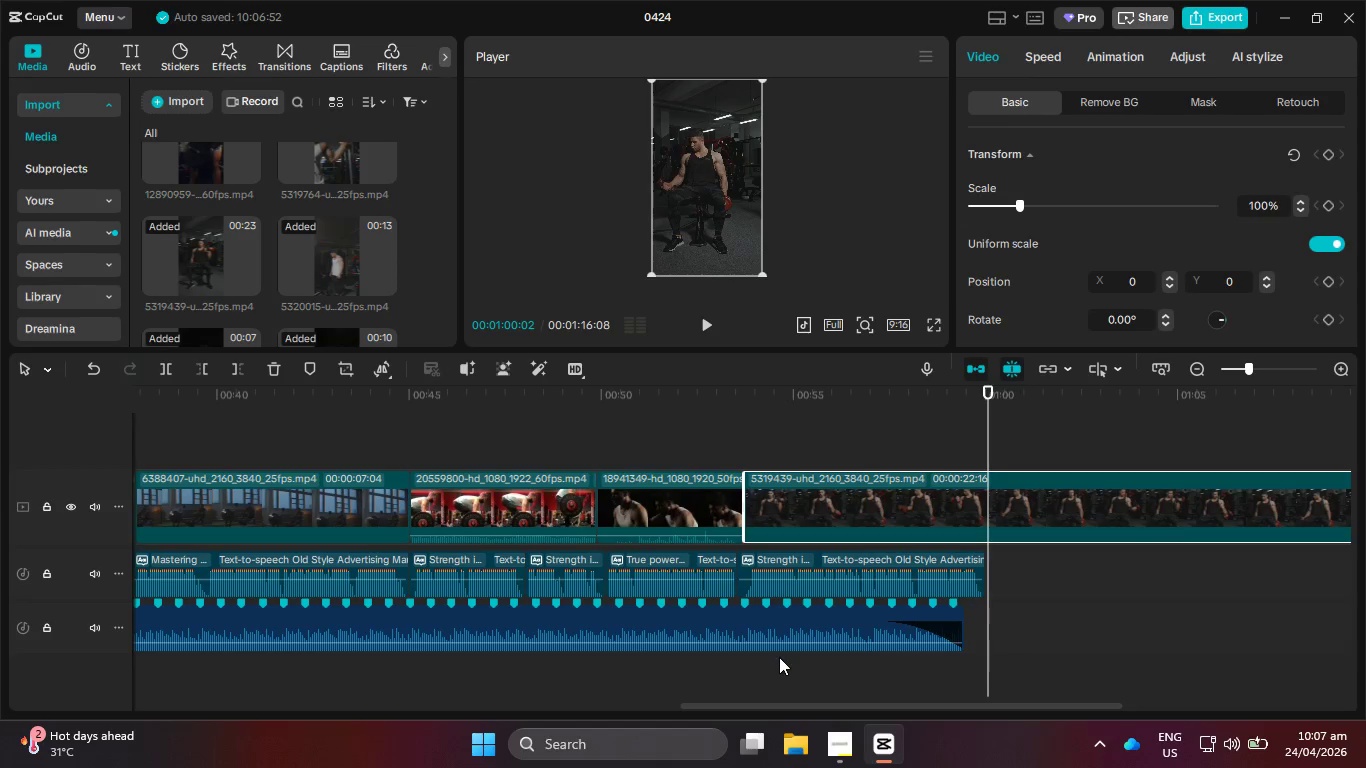 
left_click_drag(start_coordinate=[809, 710], to_coordinate=[821, 676])
 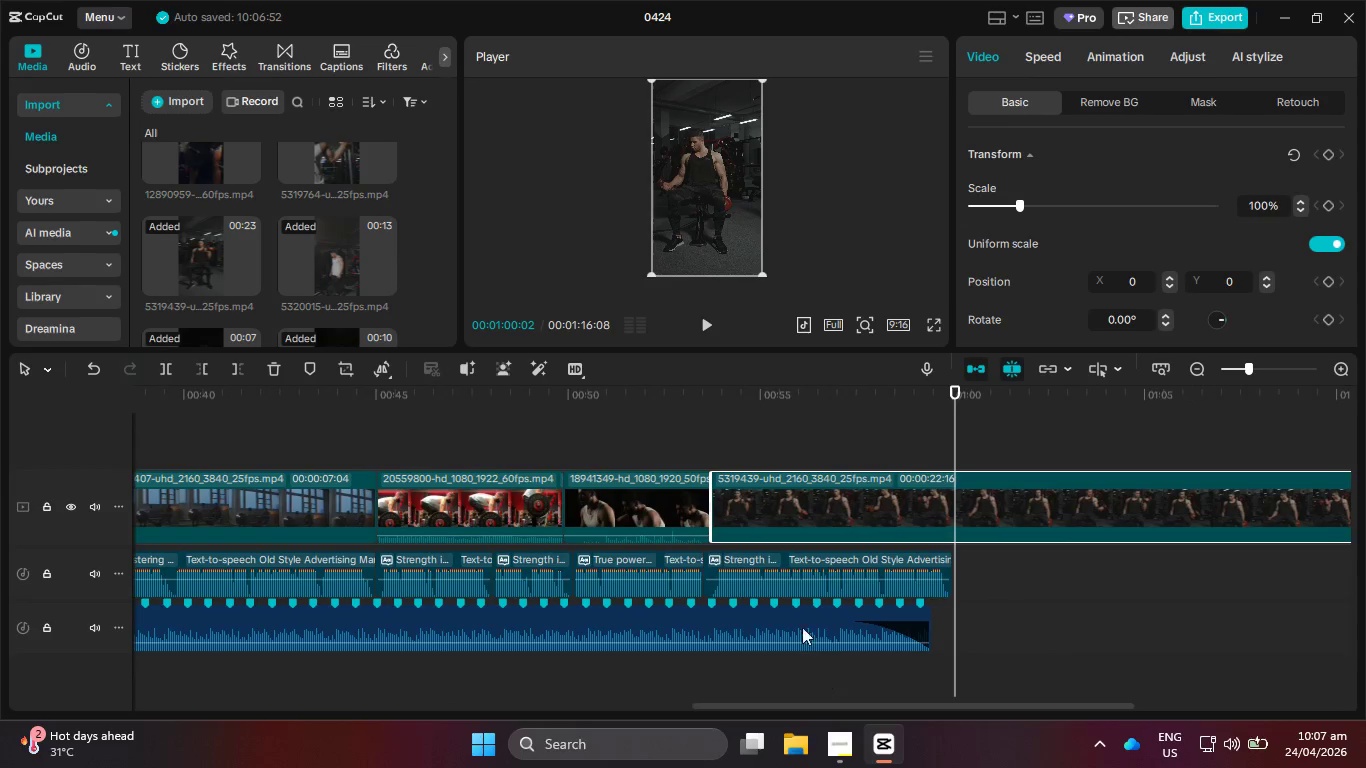 
hold_key(key=ControlLeft, duration=0.86)
scroll: coordinate [775, 572], scroll_direction: up, amount: 10.0
 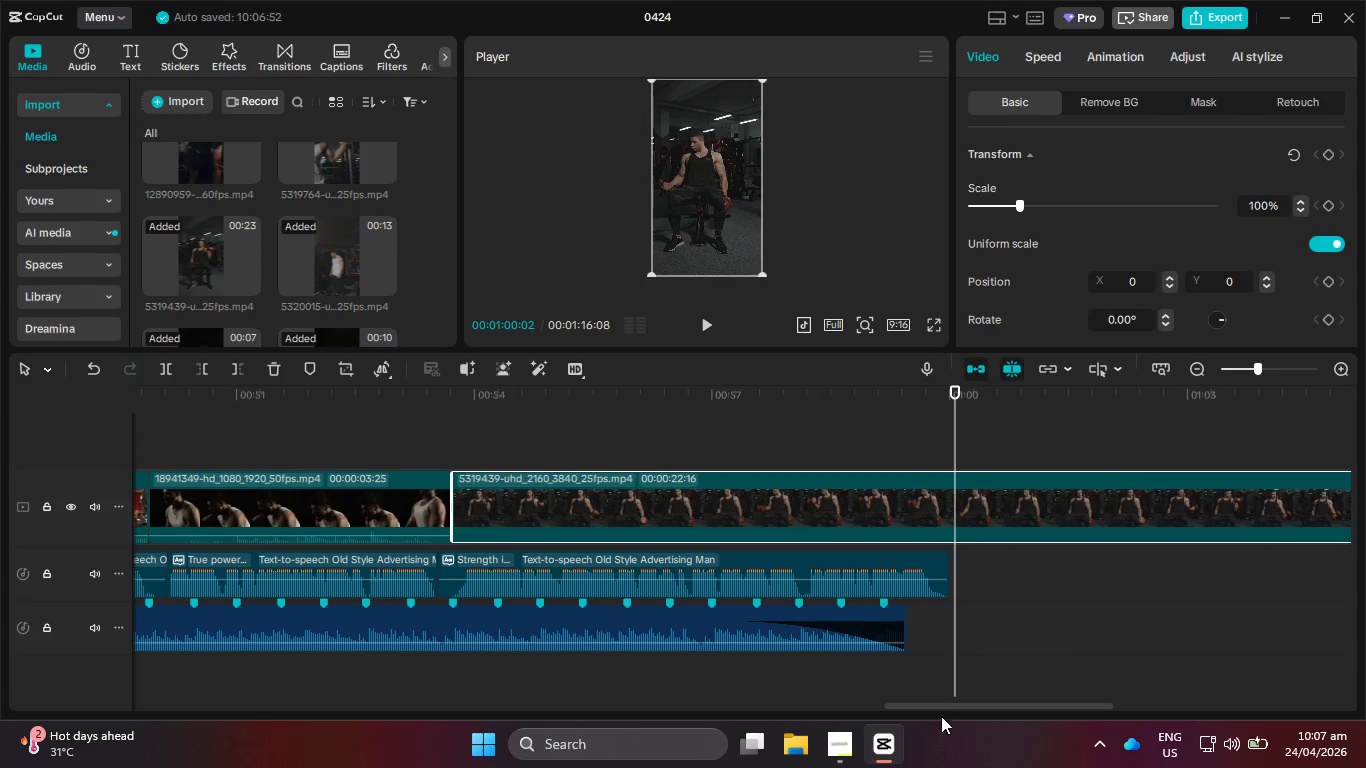 
left_click_drag(start_coordinate=[936, 705], to_coordinate=[876, 701])
 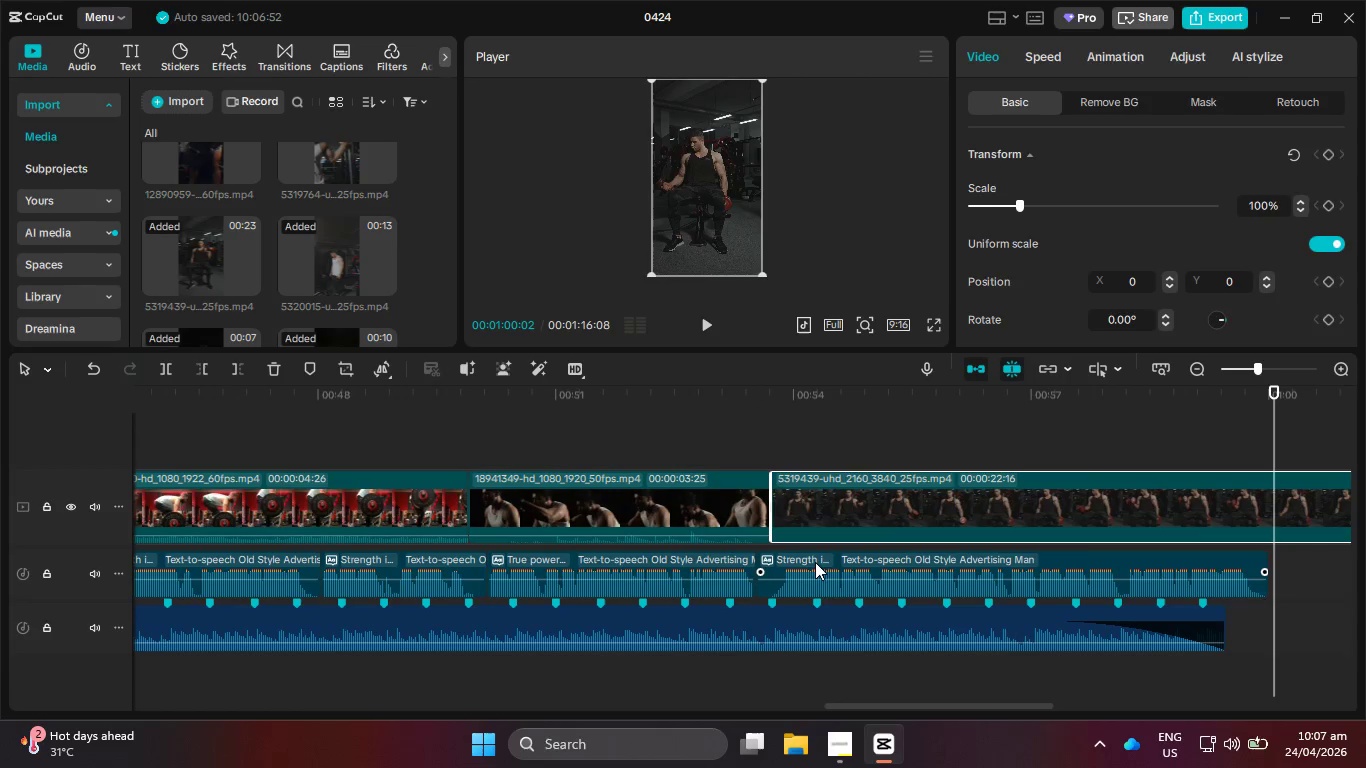 
left_click([815, 562])
 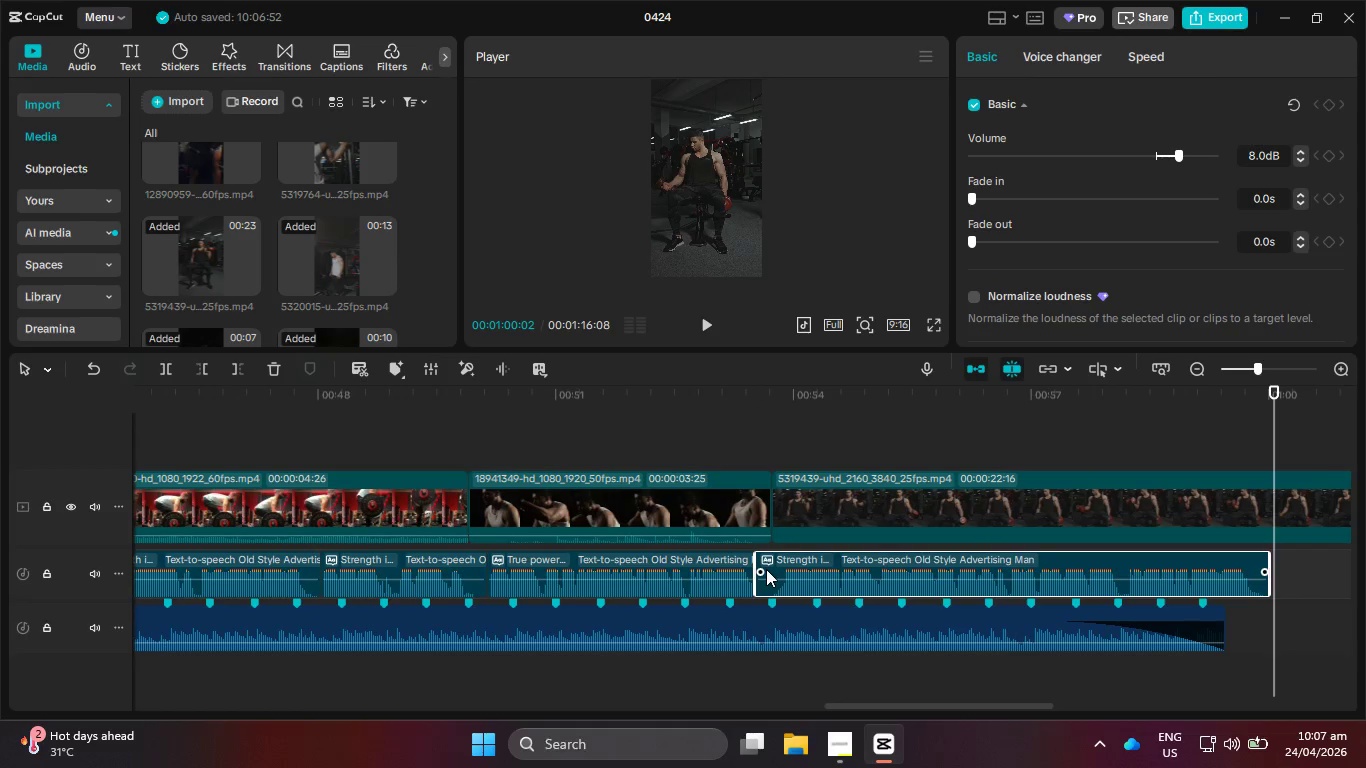 
hold_key(key=ControlLeft, duration=0.41)
scroll: coordinate [768, 576], scroll_direction: up, amount: 6.0
 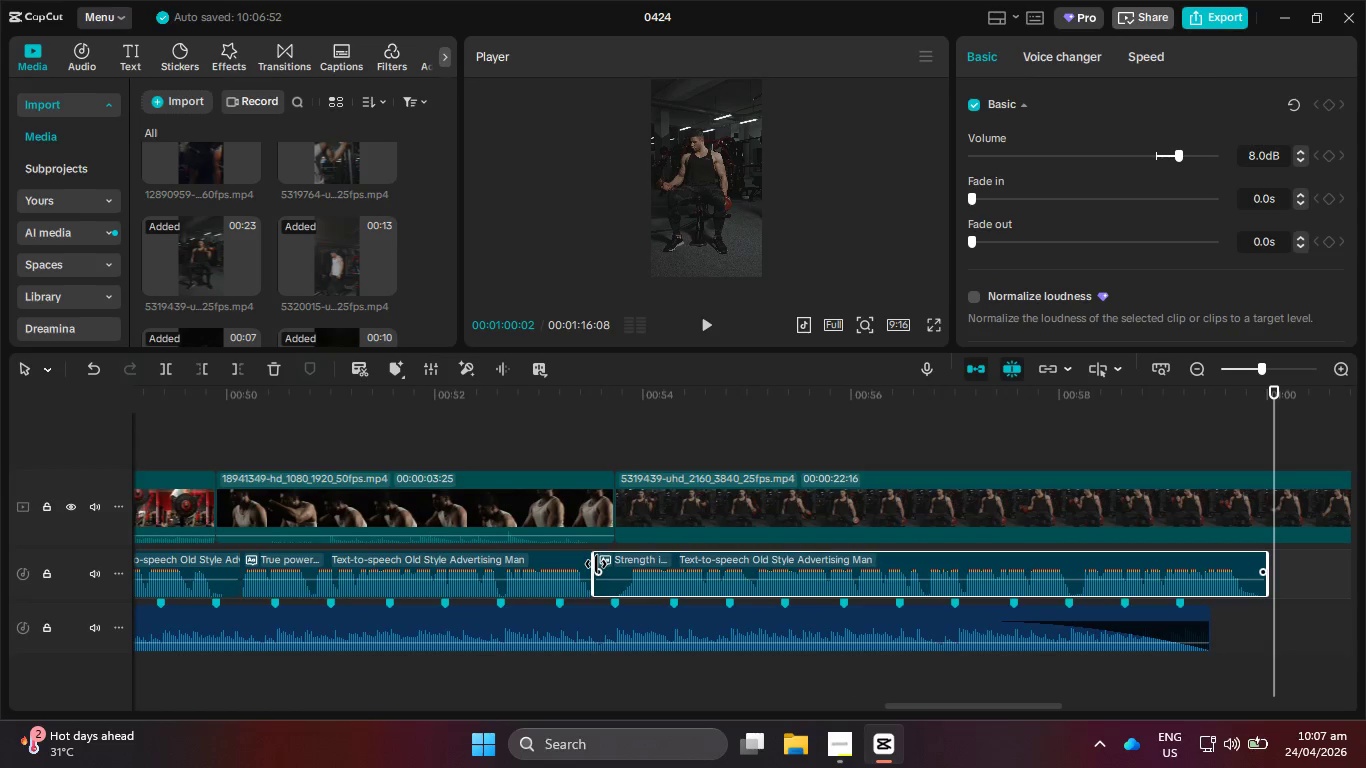 
left_click_drag(start_coordinate=[591, 564], to_coordinate=[612, 566])
 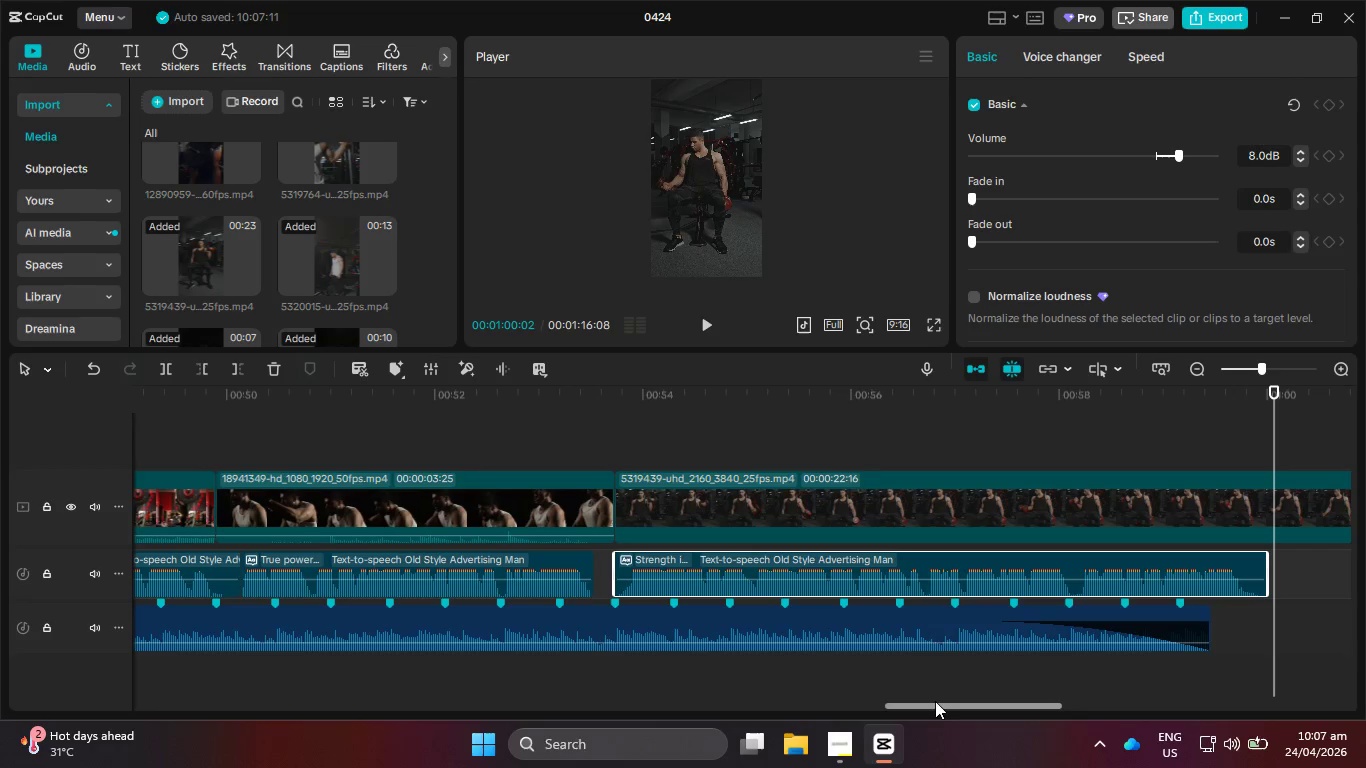 
left_click_drag(start_coordinate=[935, 704], to_coordinate=[849, 697])
 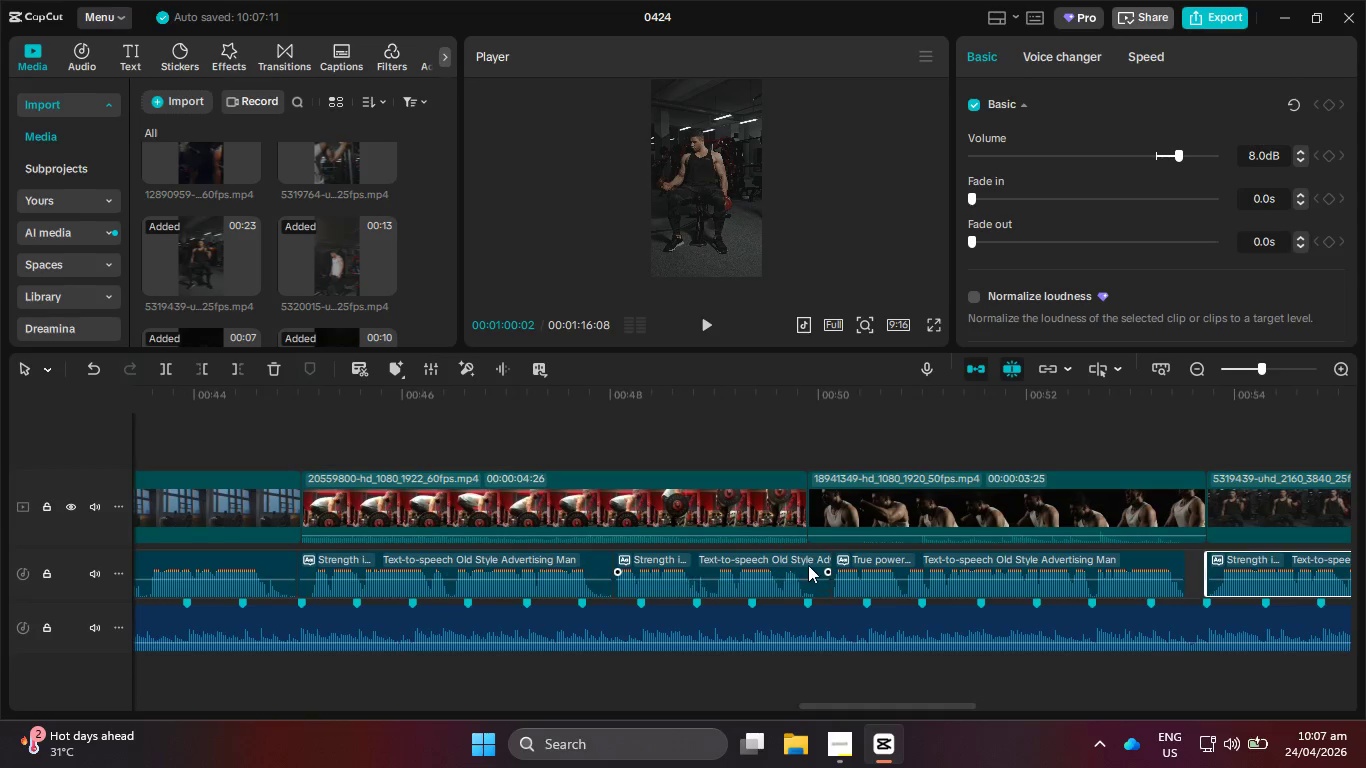 
left_click([808, 565])
 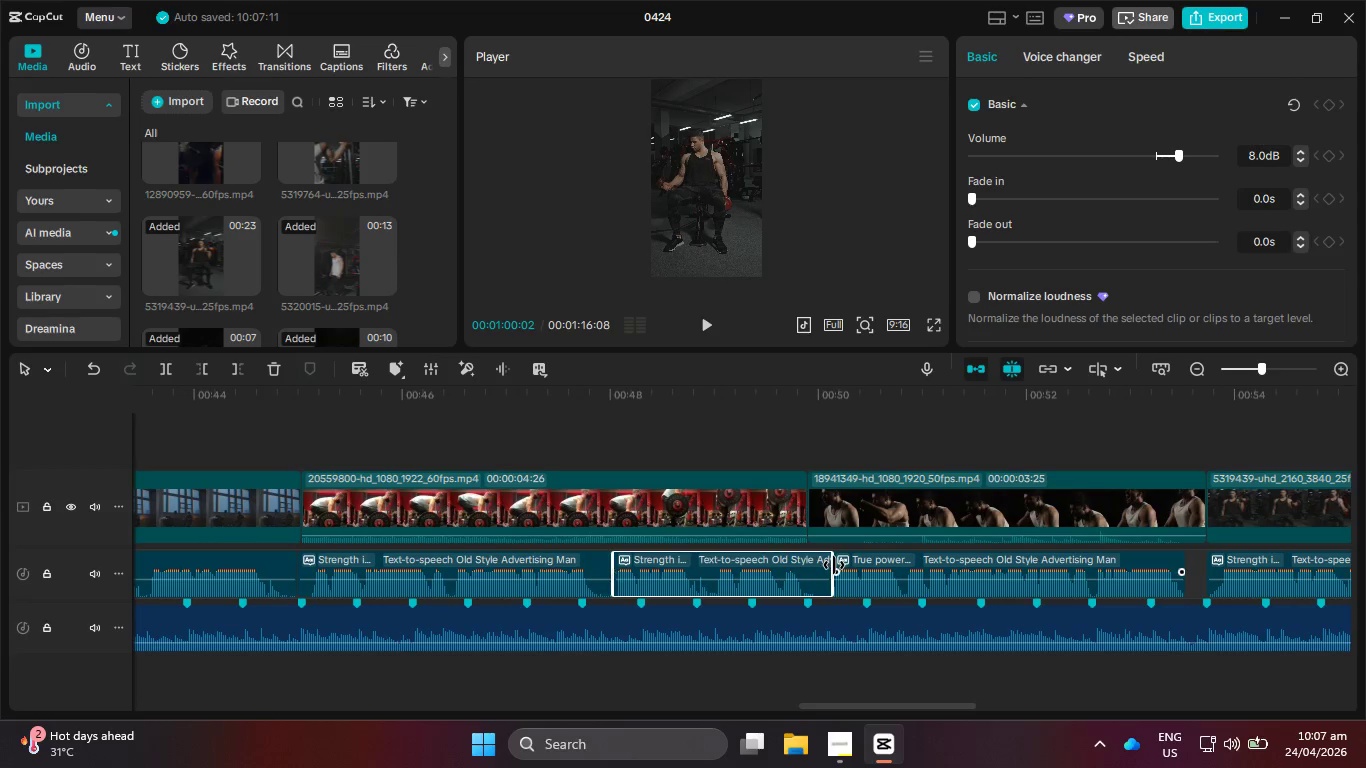 
left_click_drag(start_coordinate=[834, 565], to_coordinate=[814, 566])
 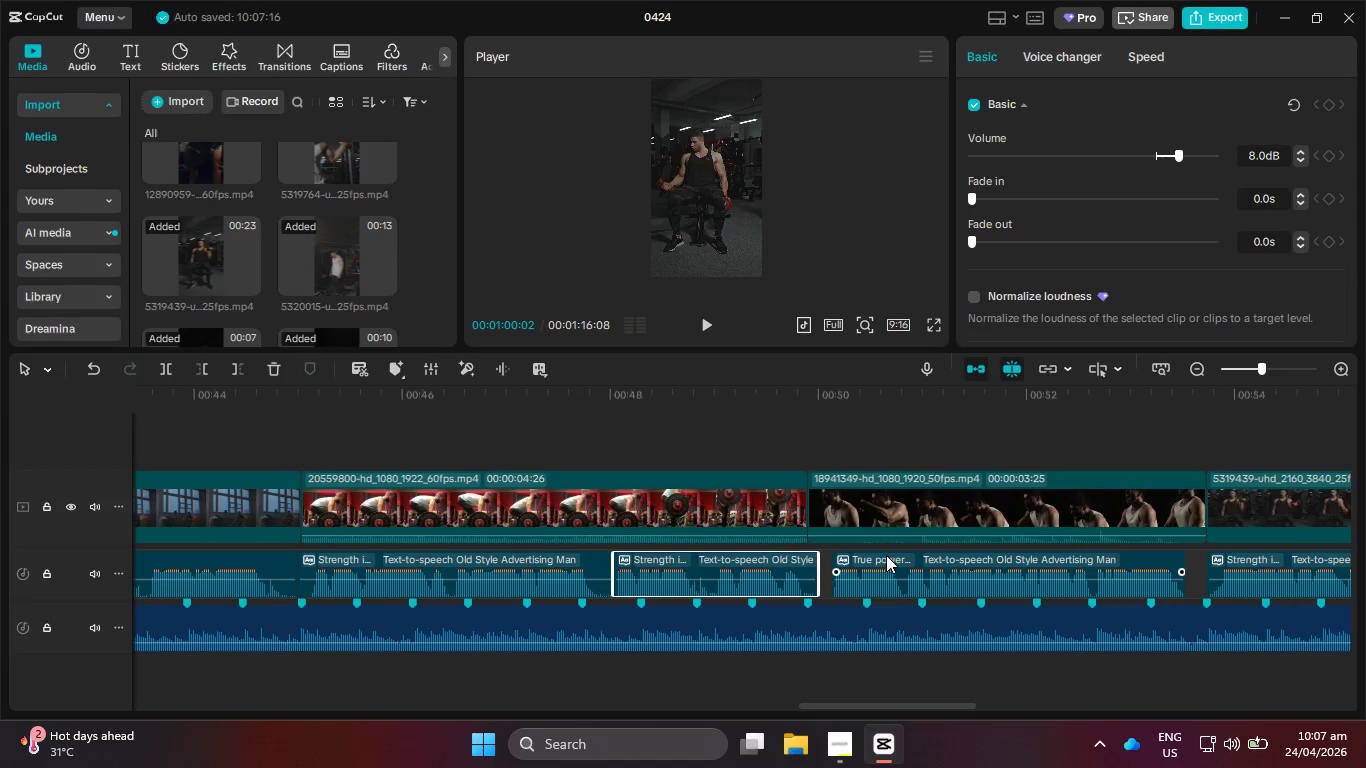 
left_click_drag(start_coordinate=[886, 555], to_coordinate=[872, 556])
 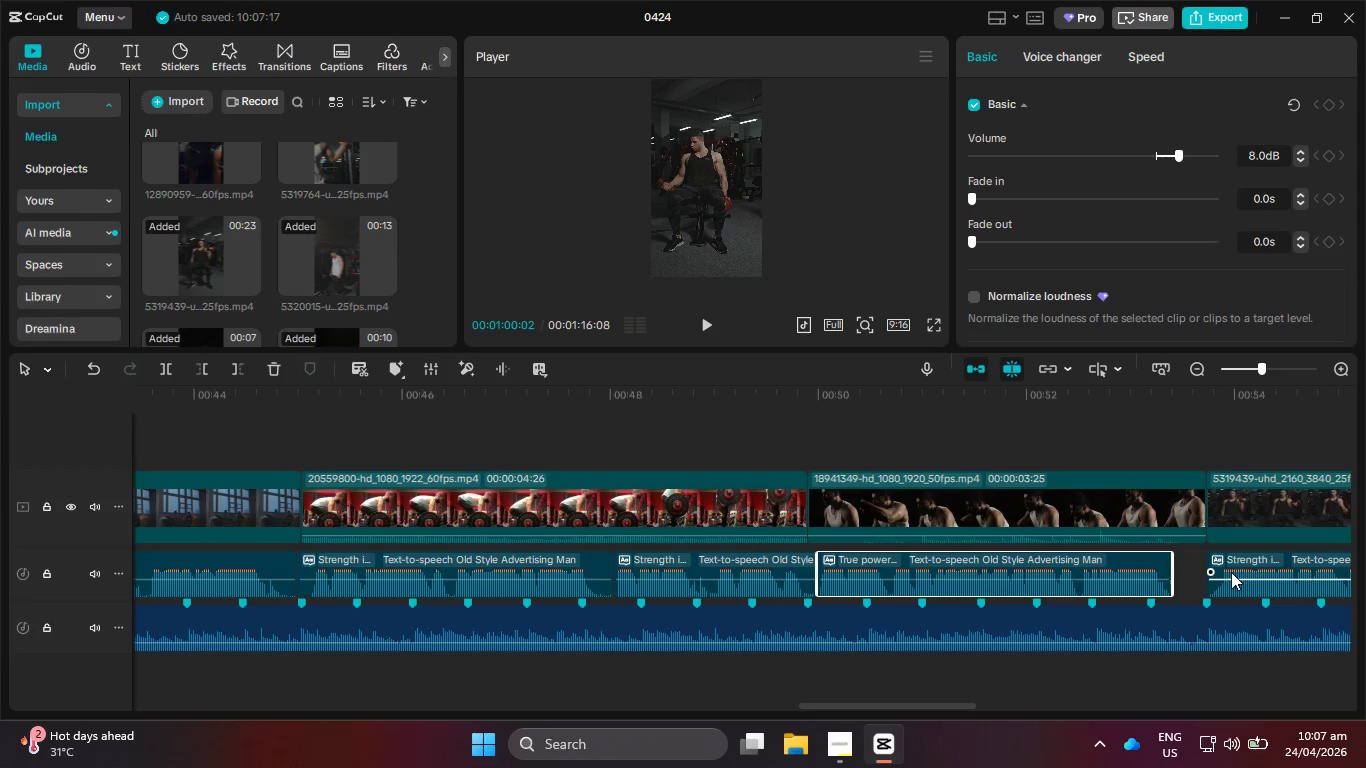 
left_click_drag(start_coordinate=[1231, 561], to_coordinate=[1199, 564])
 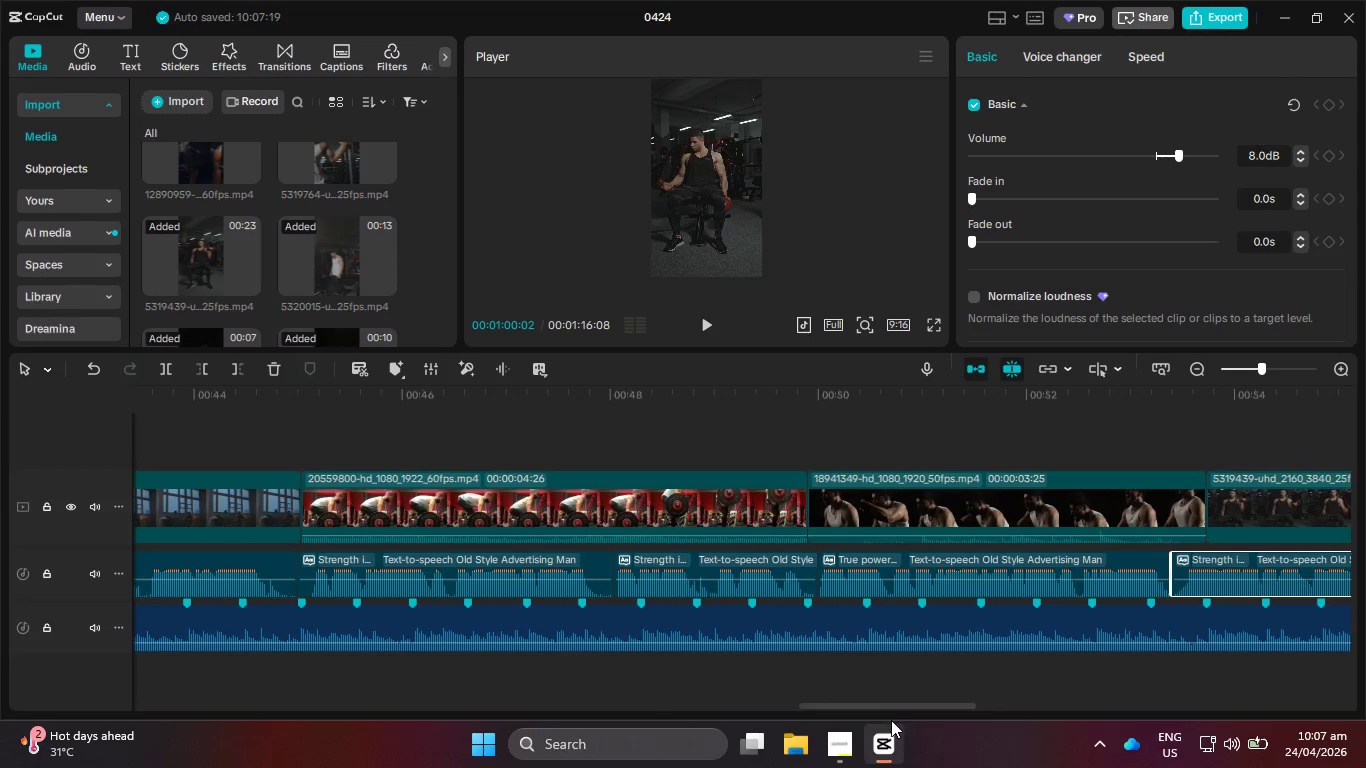 
left_click_drag(start_coordinate=[880, 709], to_coordinate=[849, 697])
 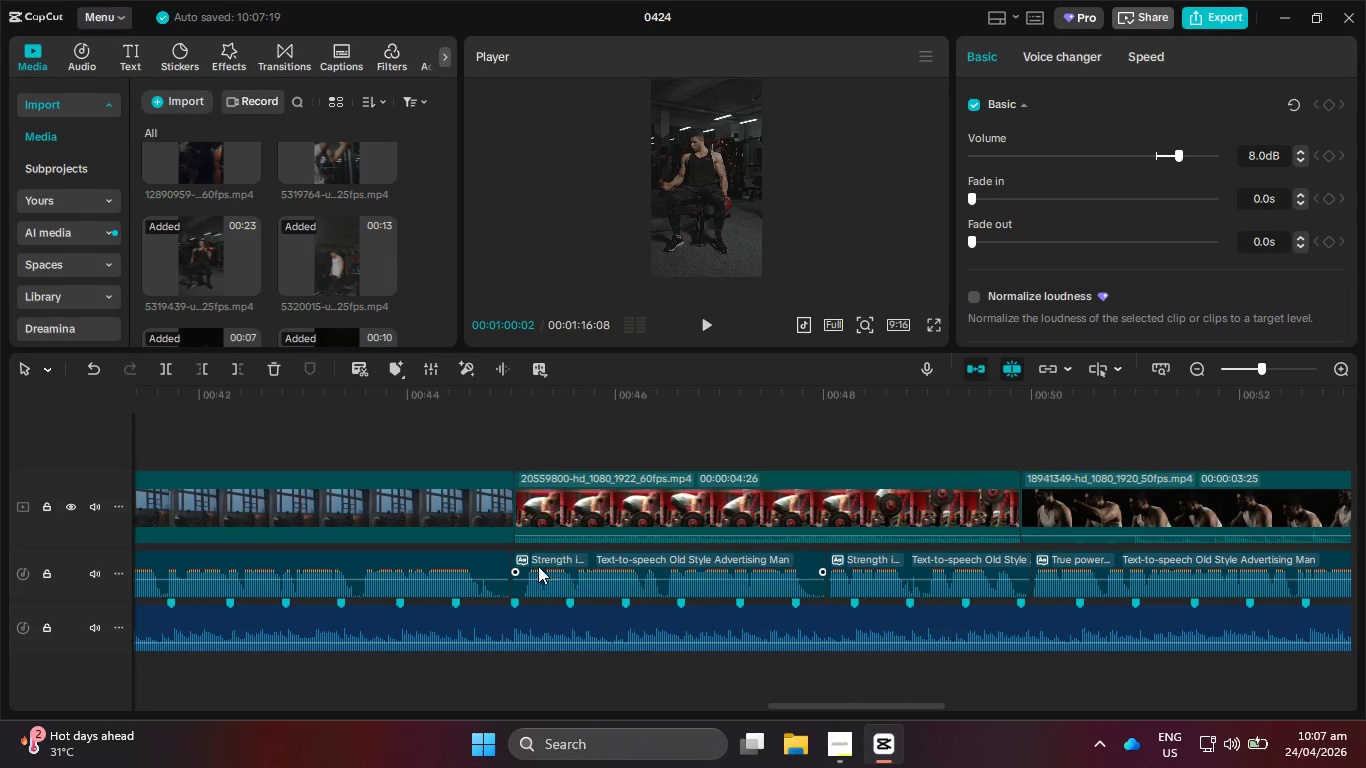 
left_click([538, 565])
 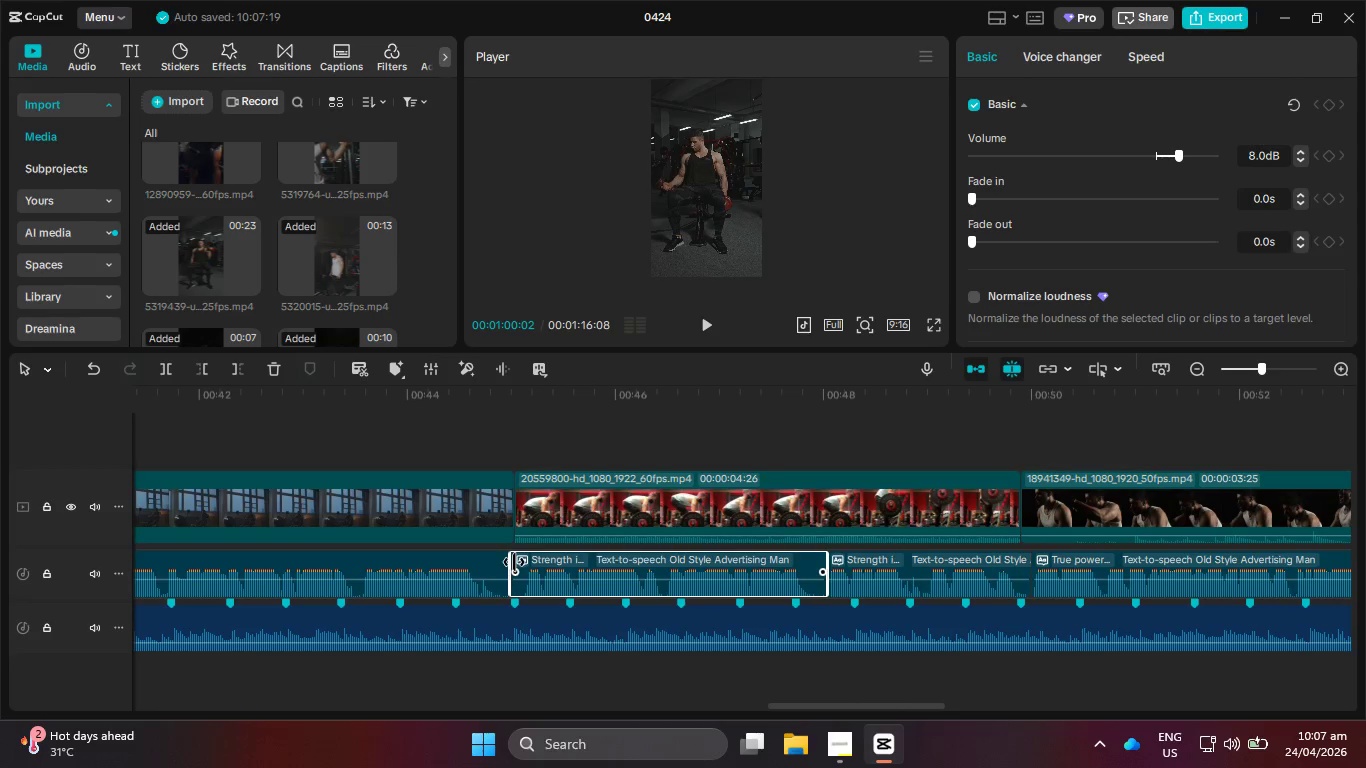 
left_click_drag(start_coordinate=[512, 562], to_coordinate=[524, 566])
 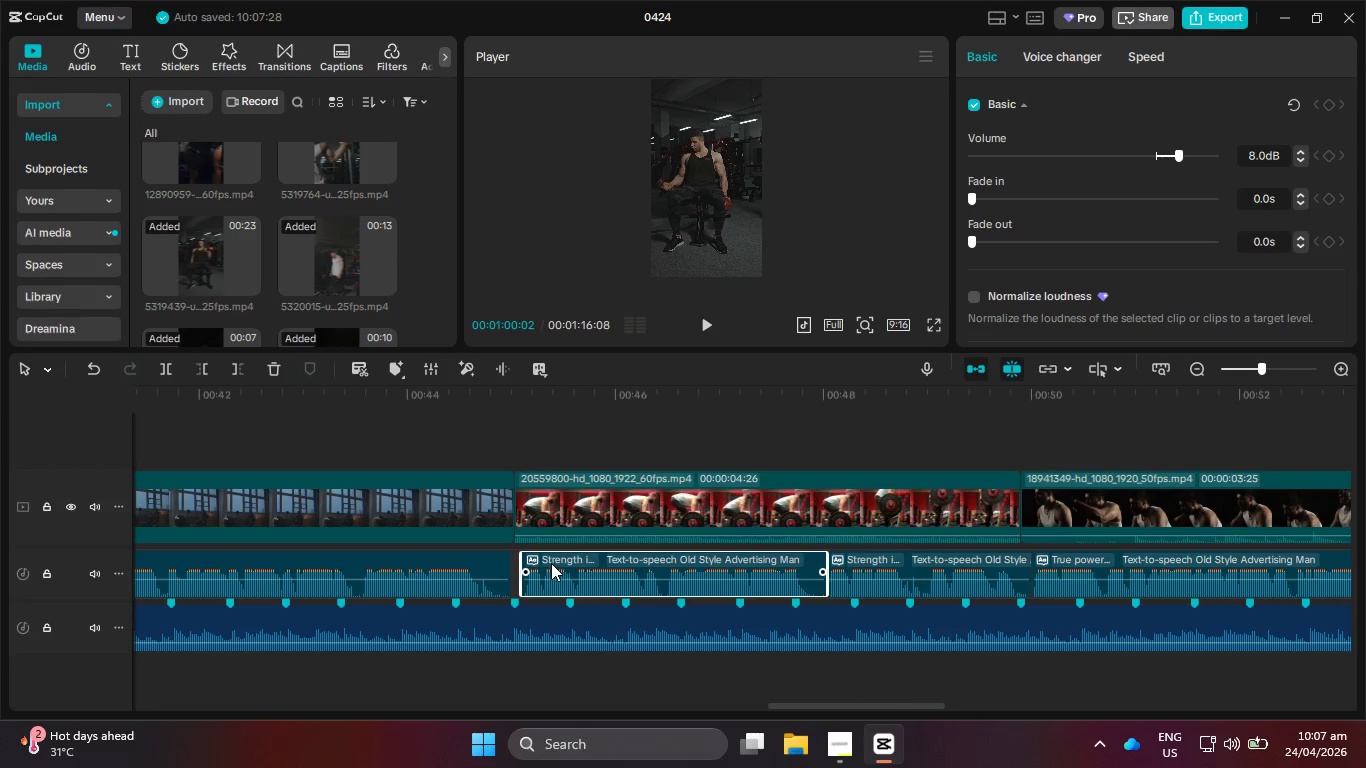 
left_click_drag(start_coordinate=[551, 563], to_coordinate=[541, 562])
 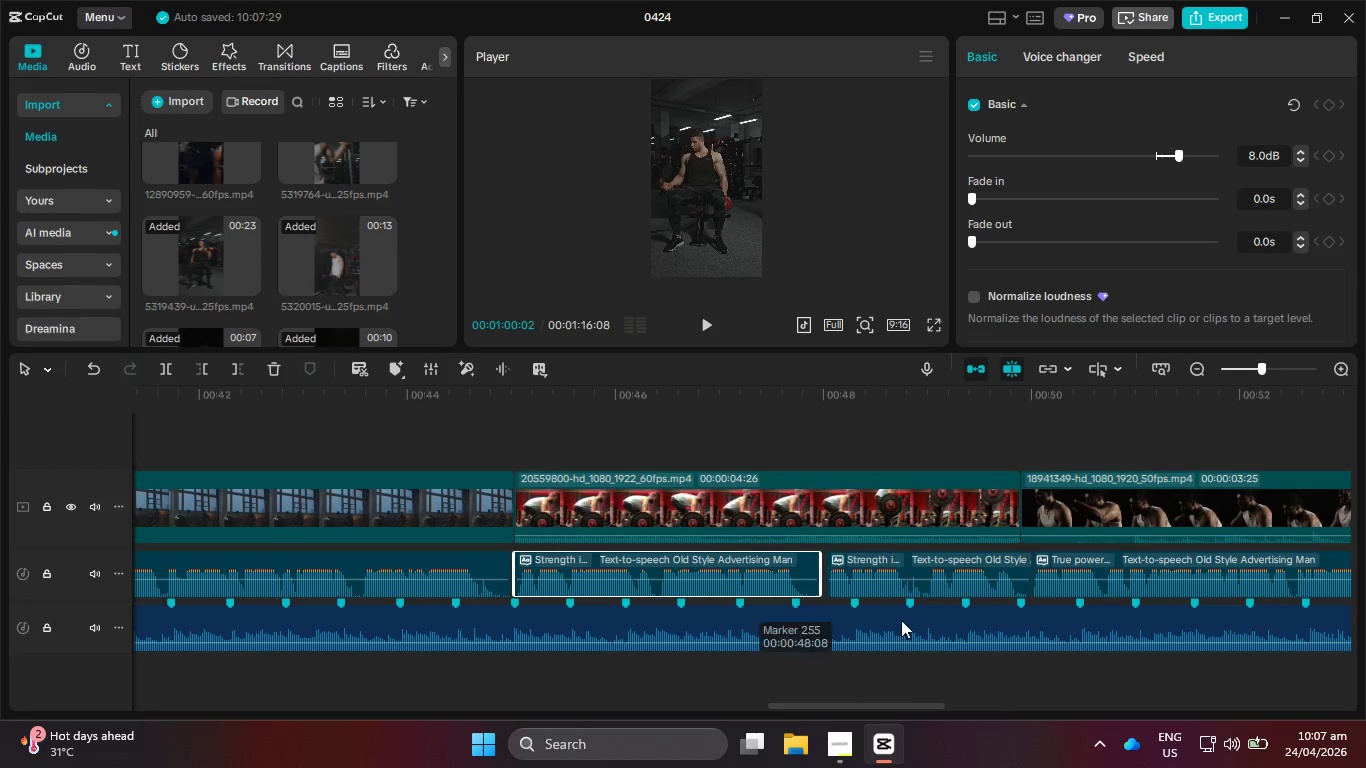 
hold_key(key=ControlLeft, duration=1.39)
scroll: coordinate [1005, 646], scroll_direction: down, amount: 2.0
 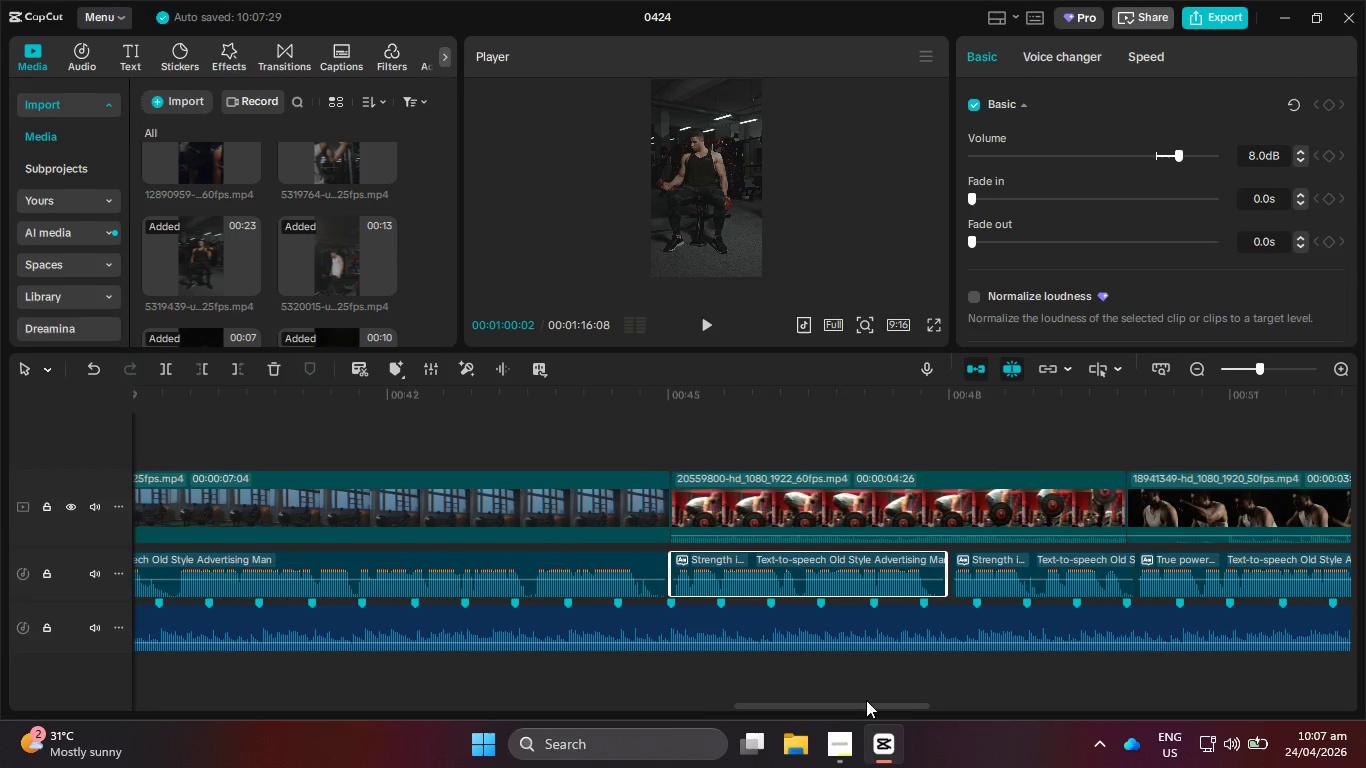 
left_click_drag(start_coordinate=[866, 702], to_coordinate=[1000, 695])
 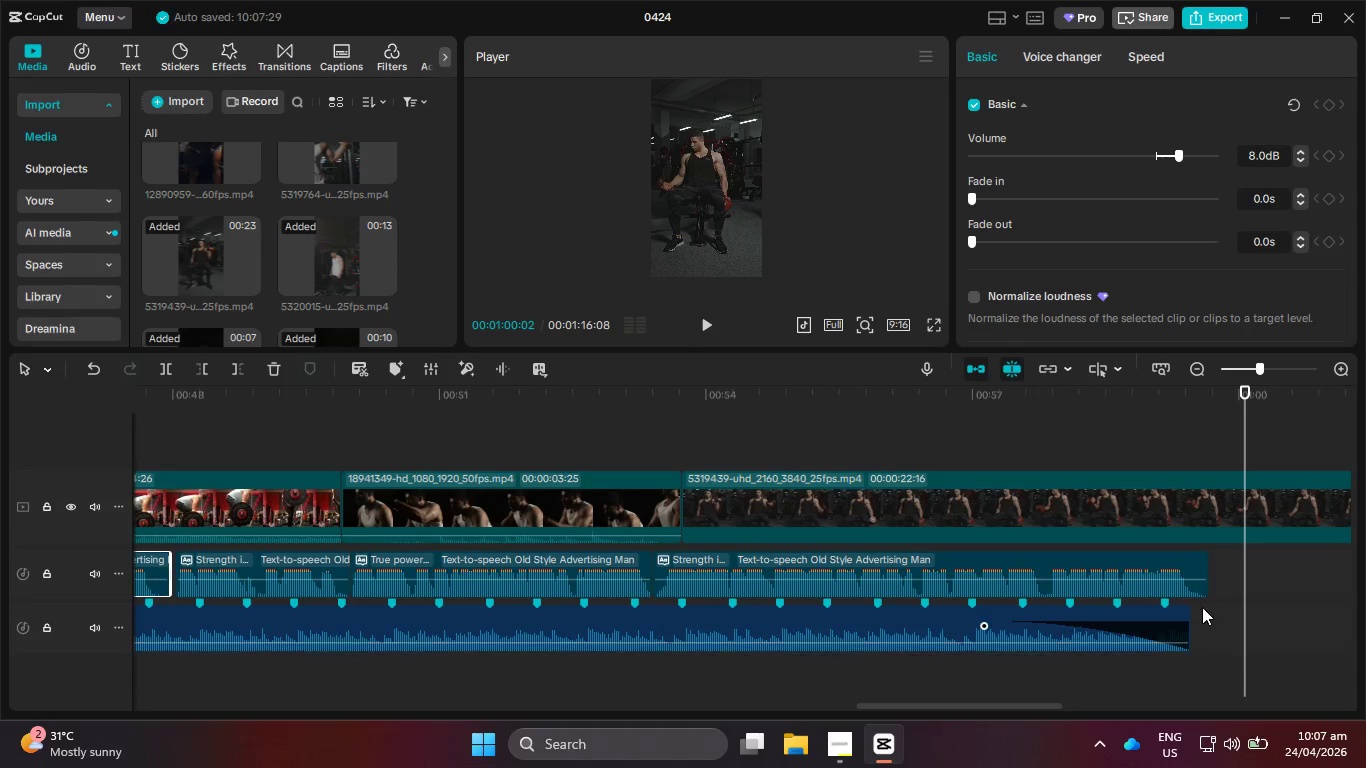 
hold_key(key=ControlLeft, duration=0.61)
scroll: coordinate [1000, 674], scroll_direction: down, amount: 1.0
 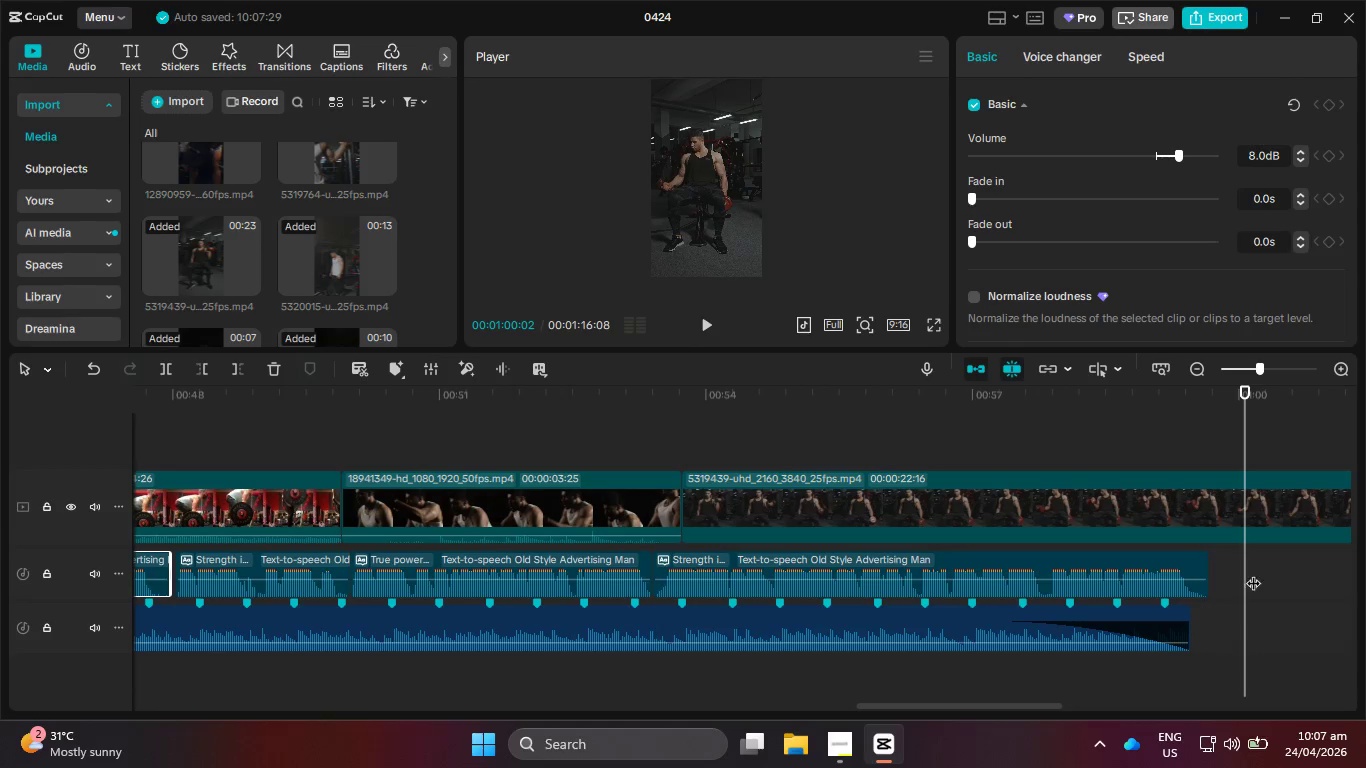 
left_click_drag(start_coordinate=[1260, 569], to_coordinate=[280, 583])
 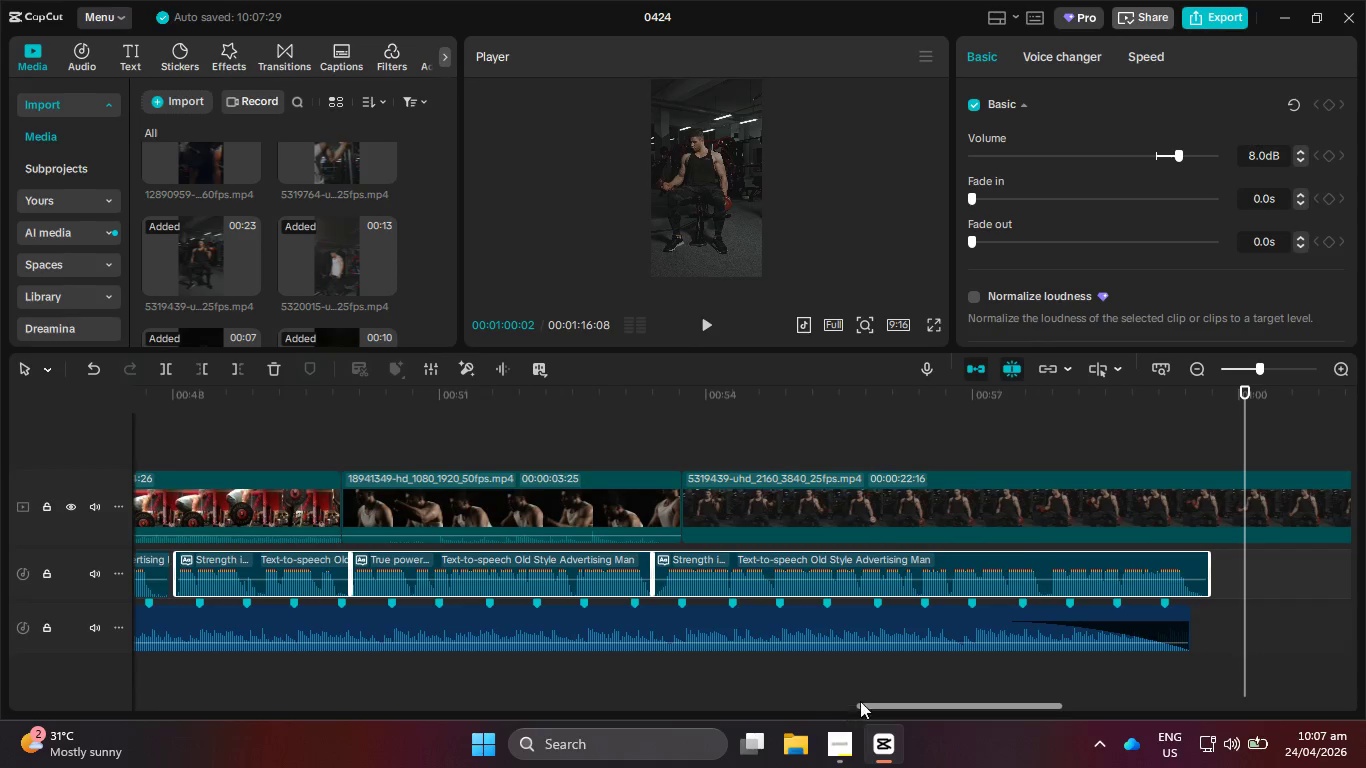 
left_click_drag(start_coordinate=[867, 700], to_coordinate=[805, 700])
 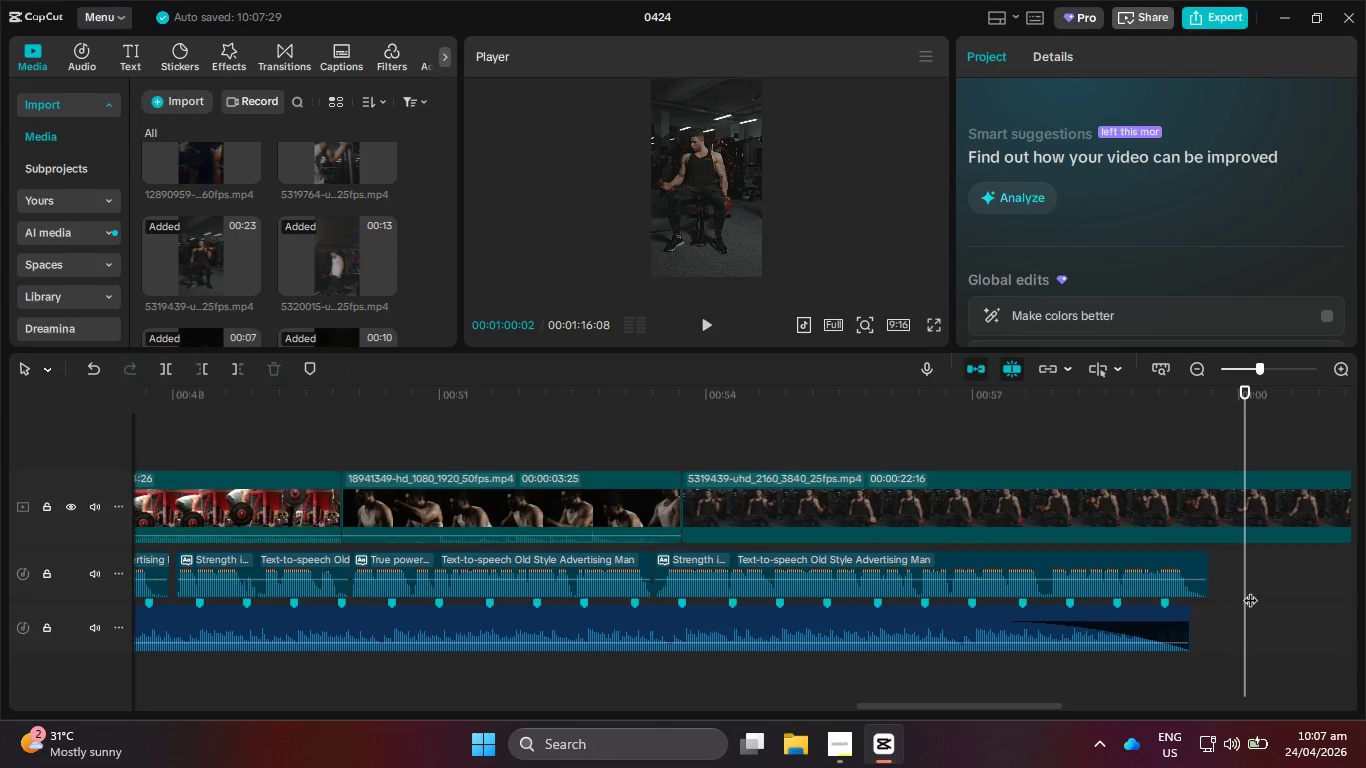 
left_click_drag(start_coordinate=[1250, 586], to_coordinate=[966, 580])
 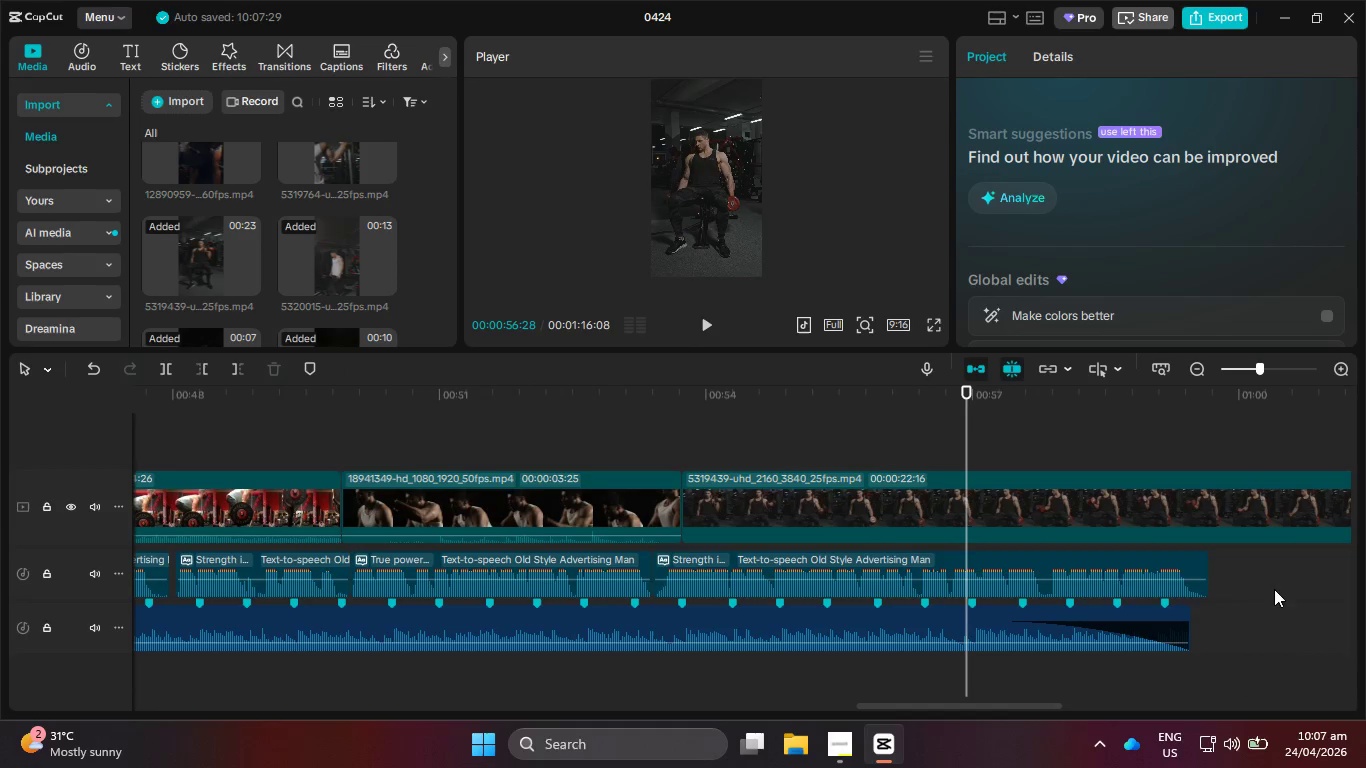 
left_click_drag(start_coordinate=[1274, 589], to_coordinate=[285, 581])
 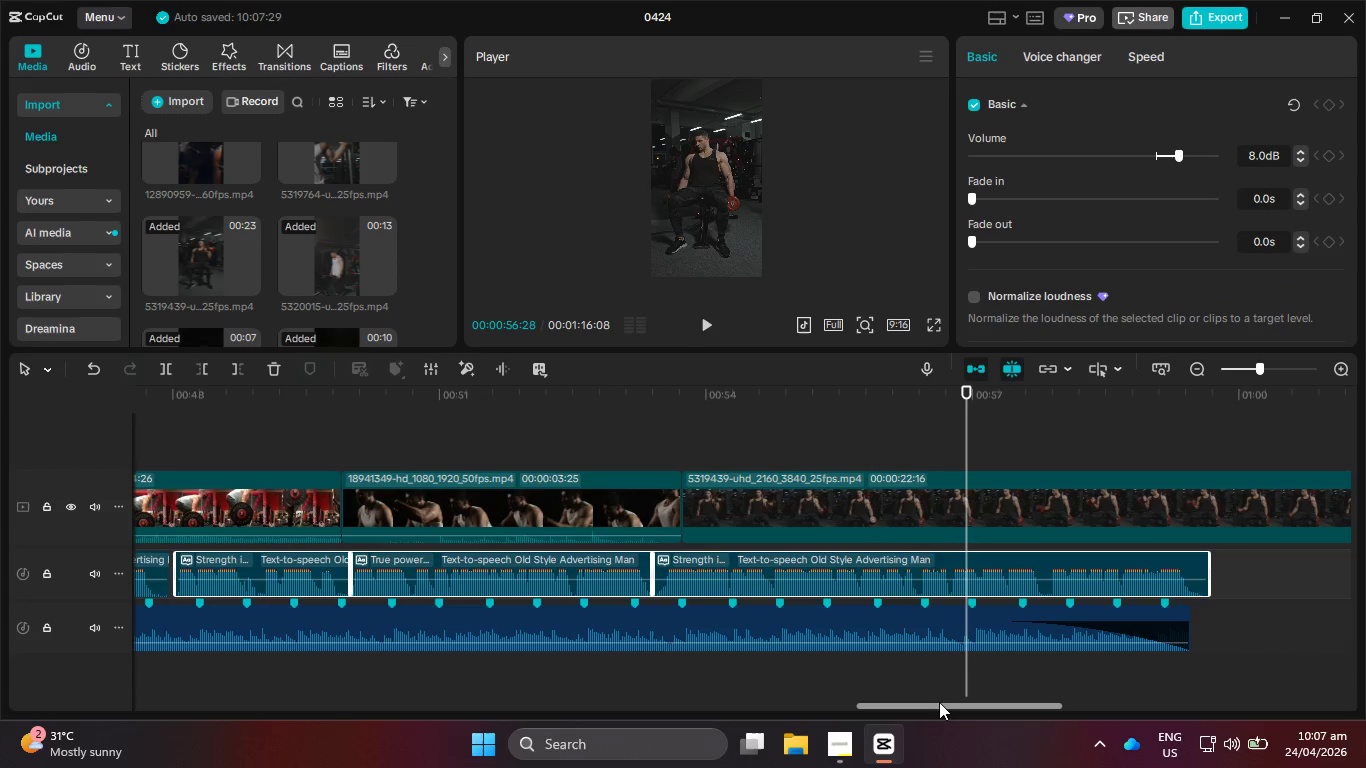 
left_click_drag(start_coordinate=[939, 702], to_coordinate=[838, 702])
 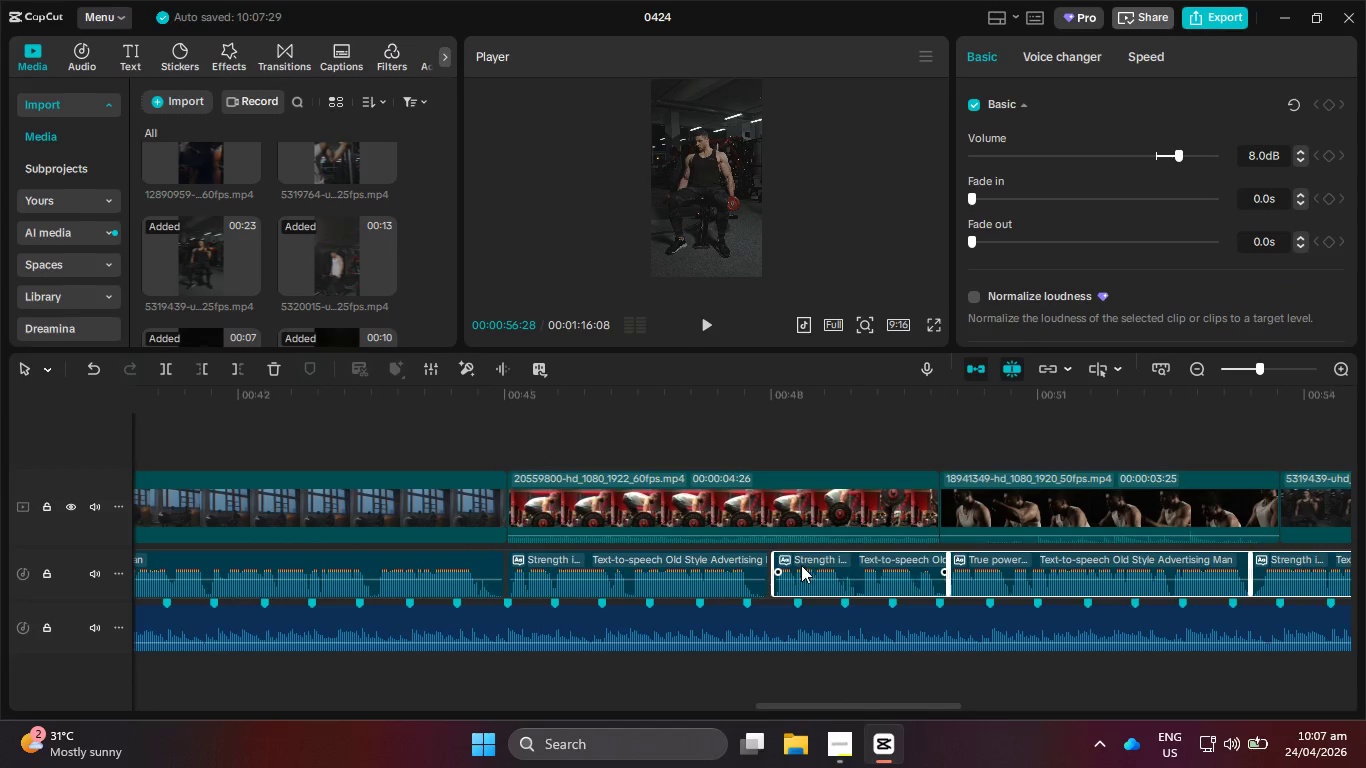 
left_click_drag(start_coordinate=[798, 562], to_coordinate=[787, 559])
 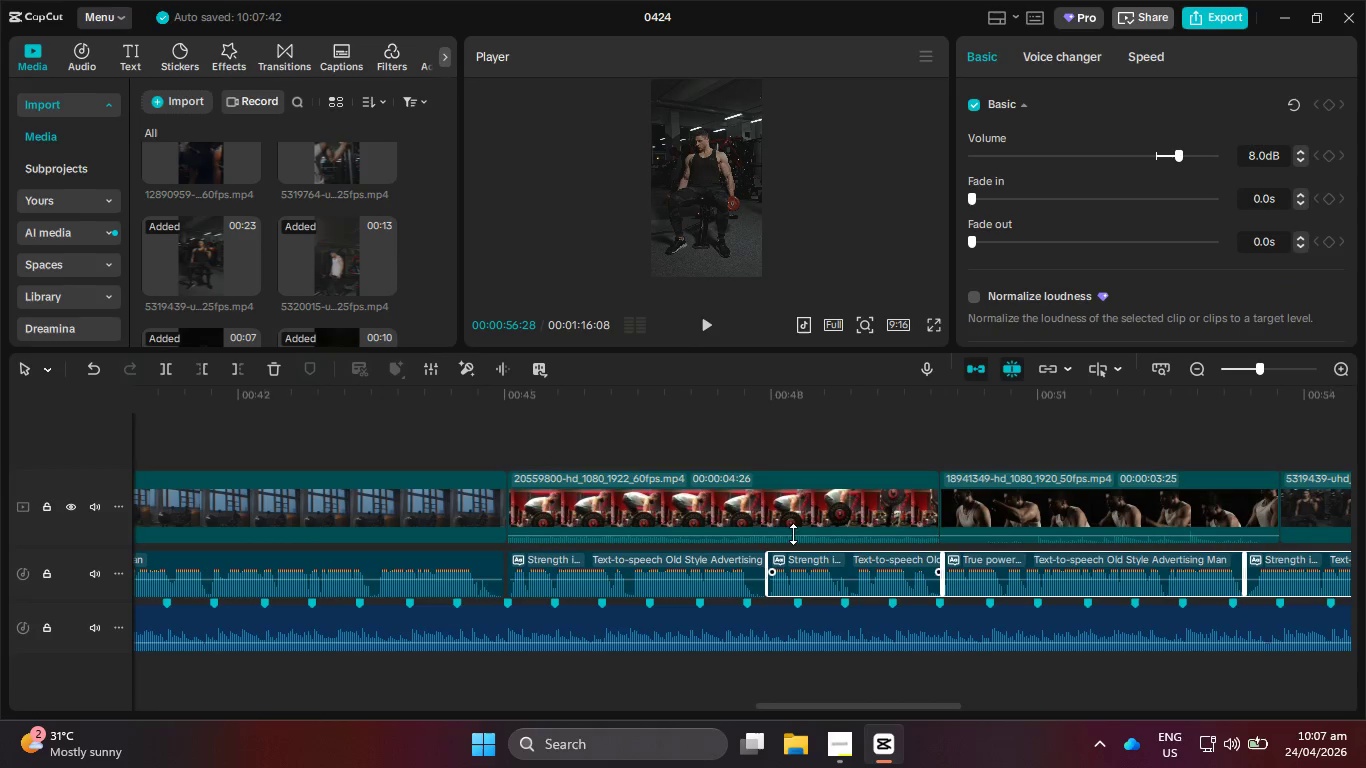 
hold_key(key=ControlLeft, duration=0.58)